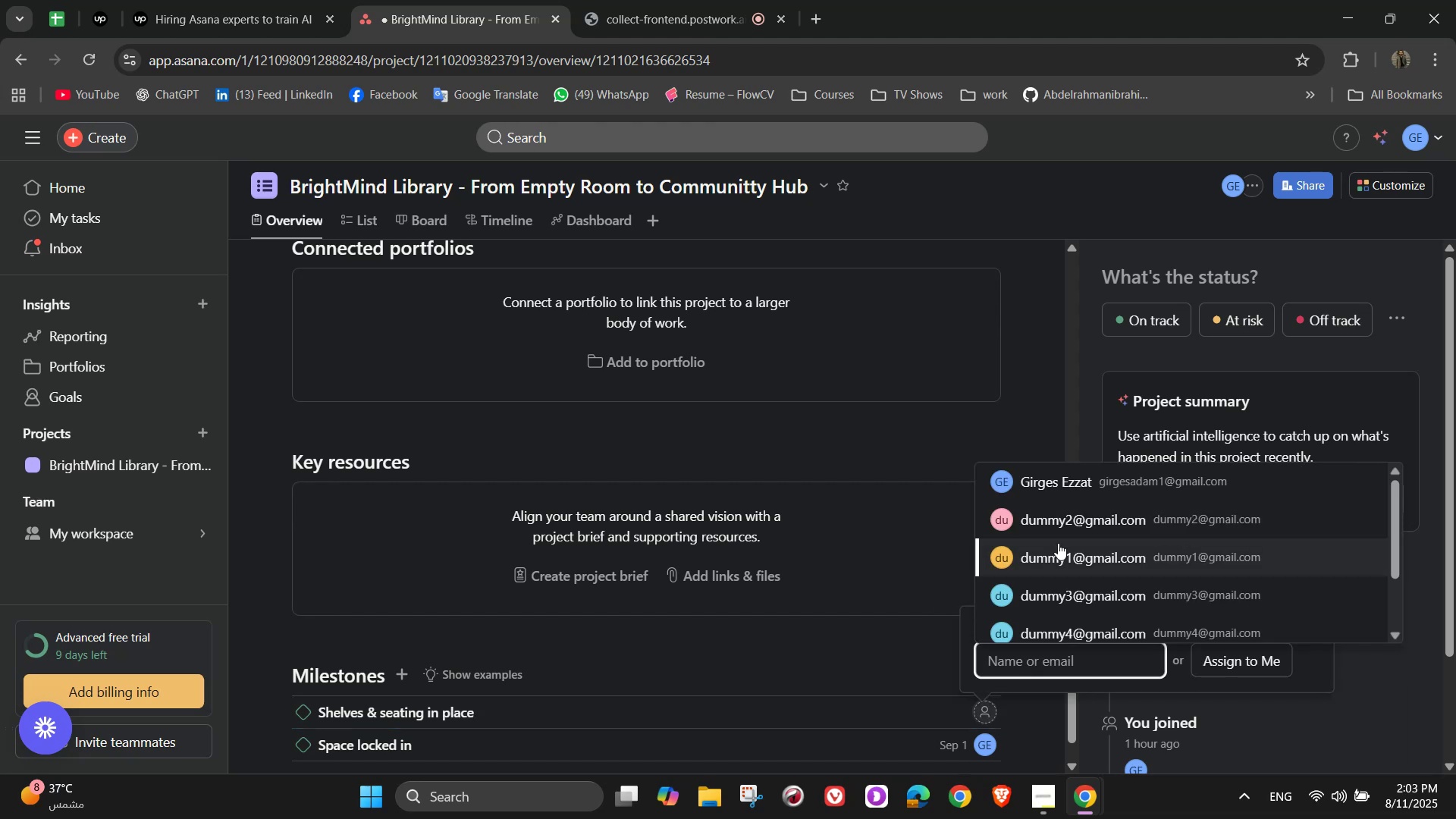 
left_click([1064, 552])
 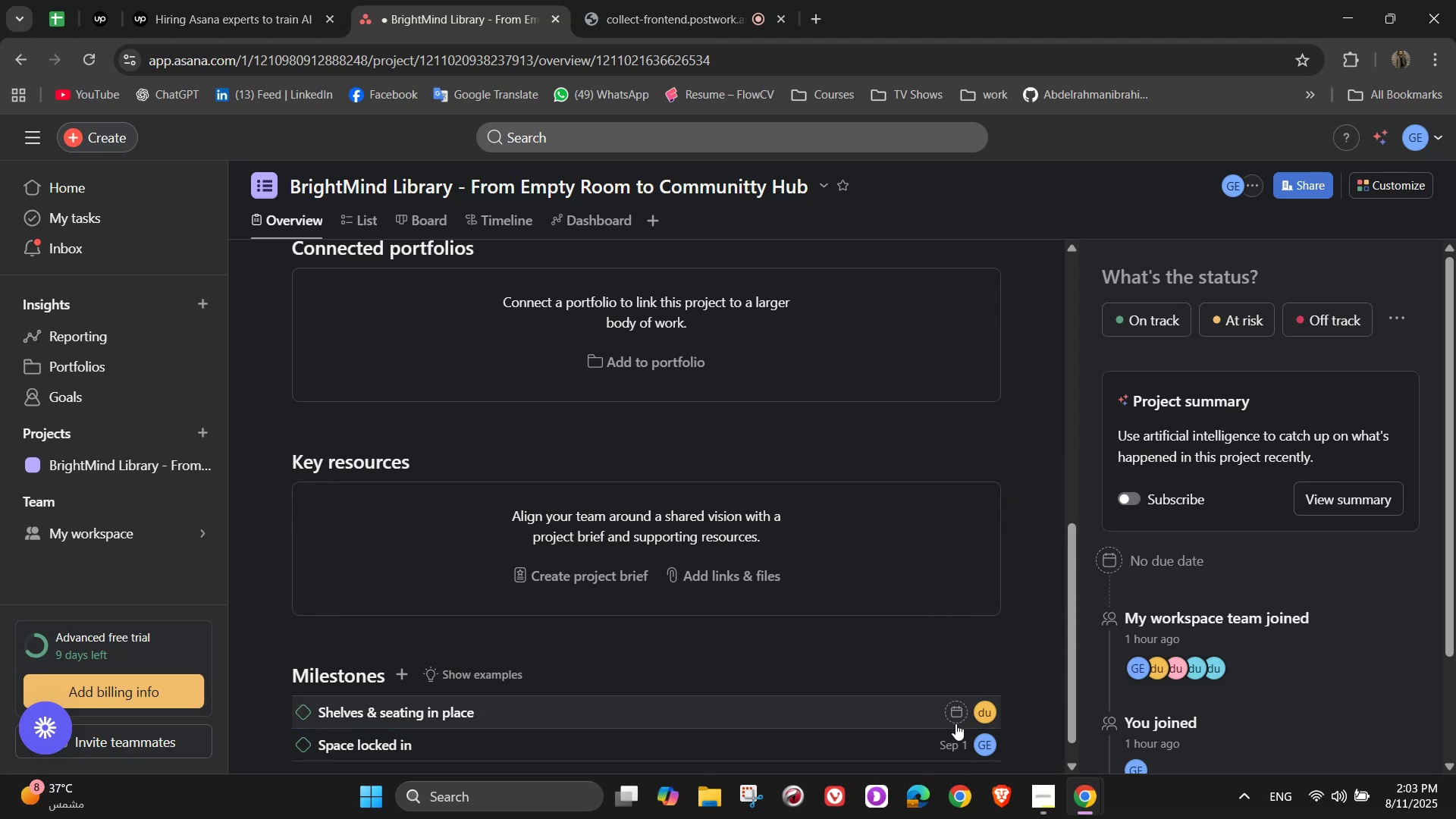 
left_click([956, 717])
 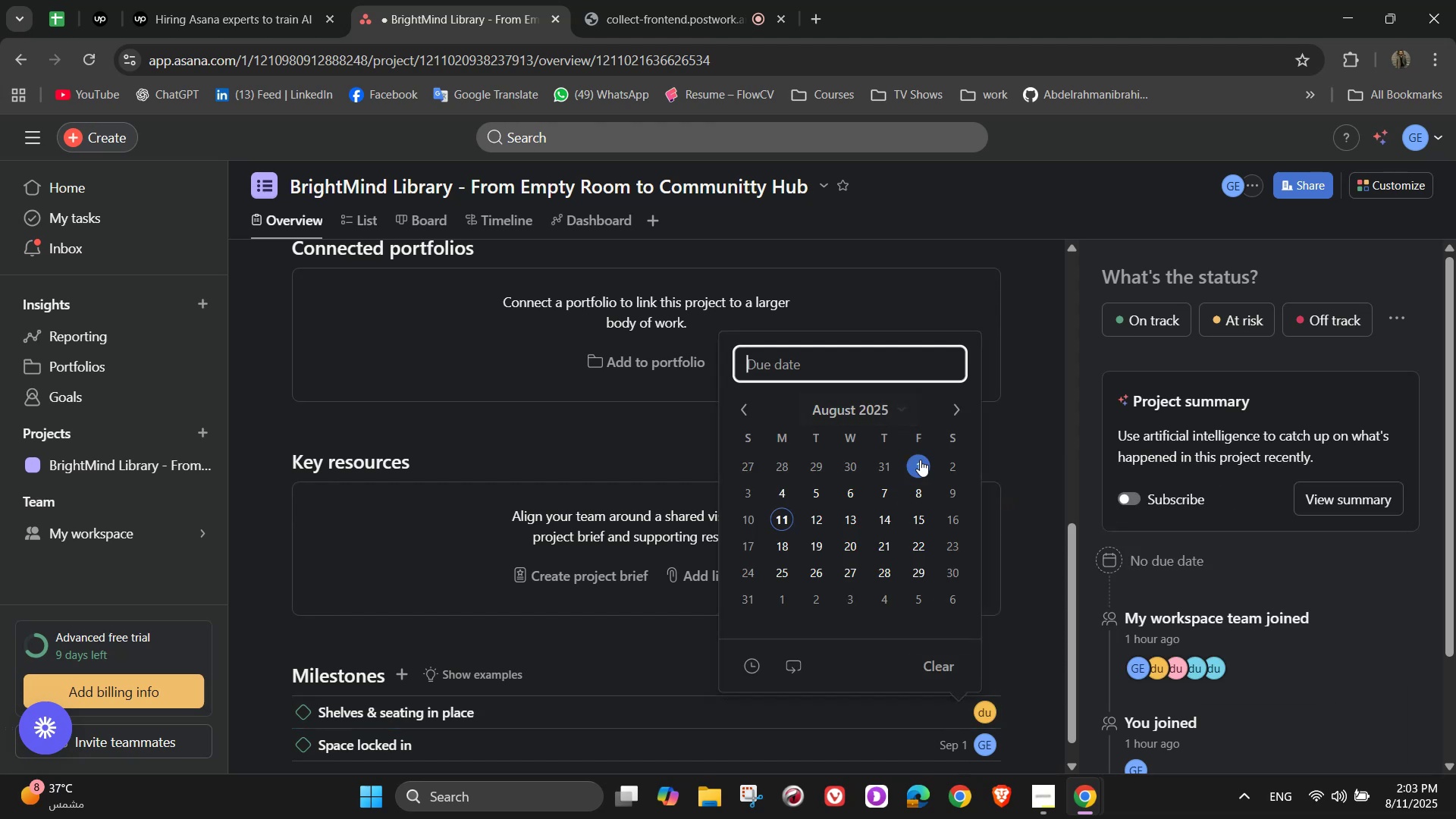 
left_click([952, 415])
 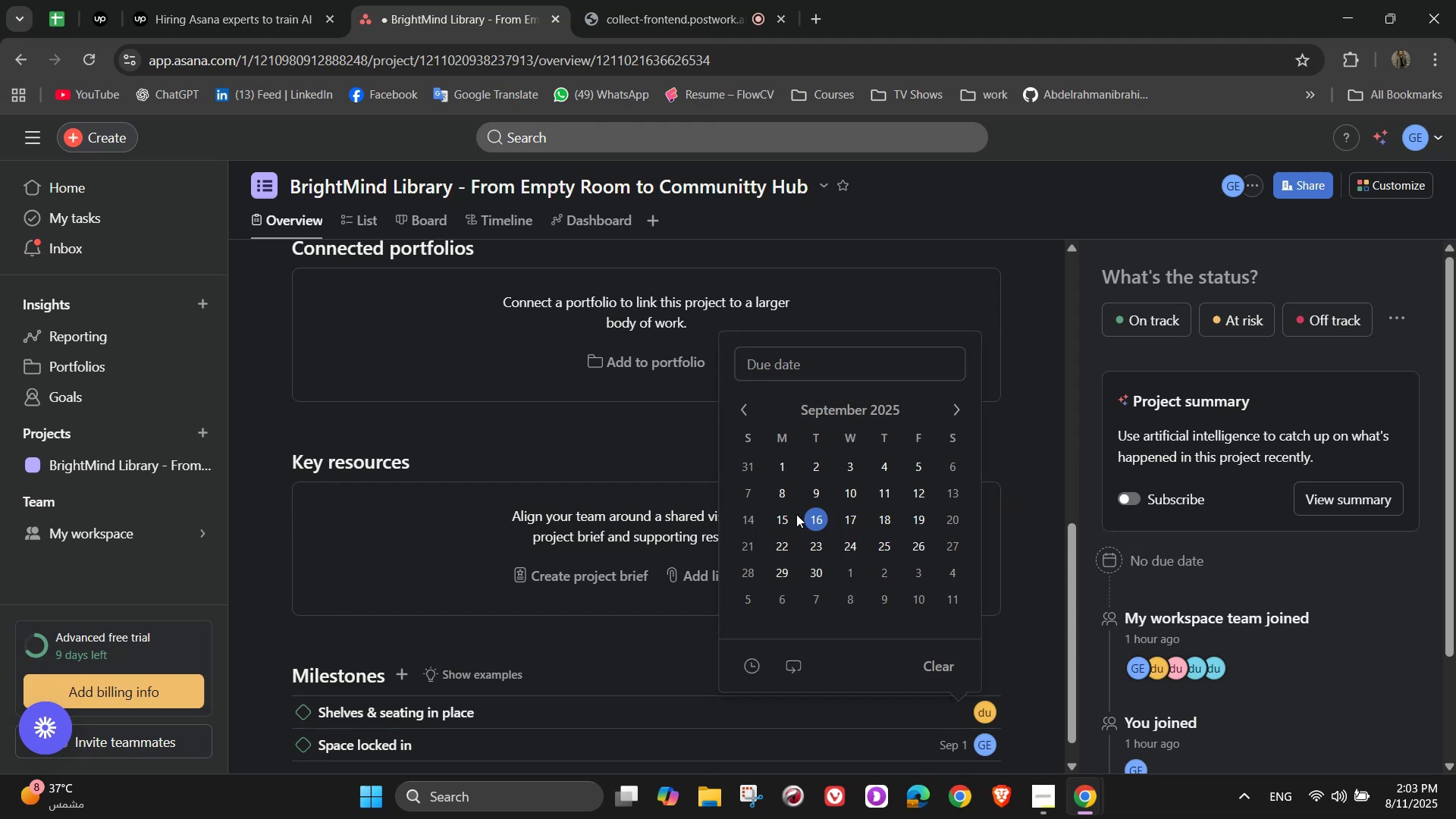 
left_click([804, 514])
 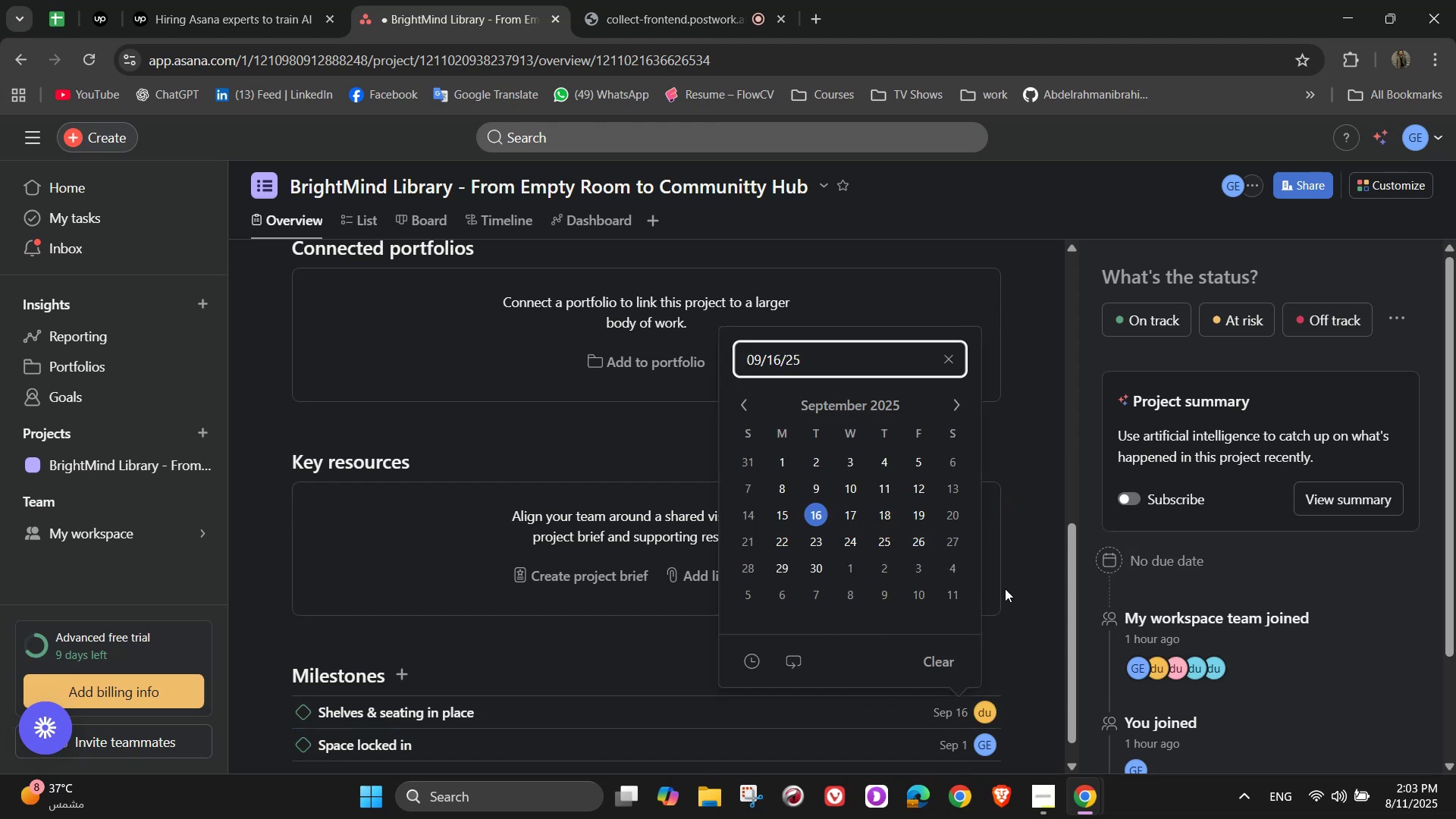 
left_click([1006, 627])
 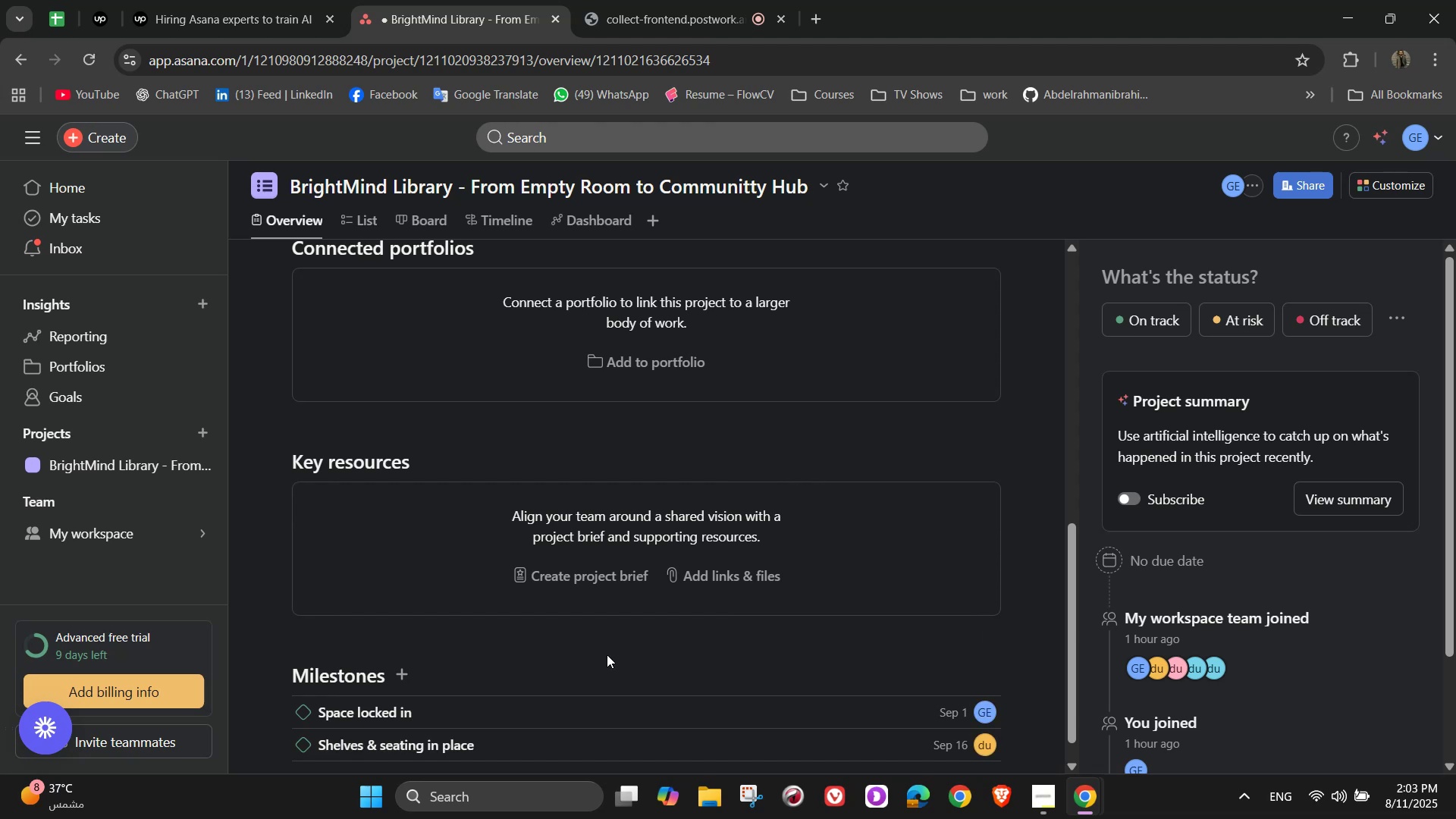 
left_click([417, 683])
 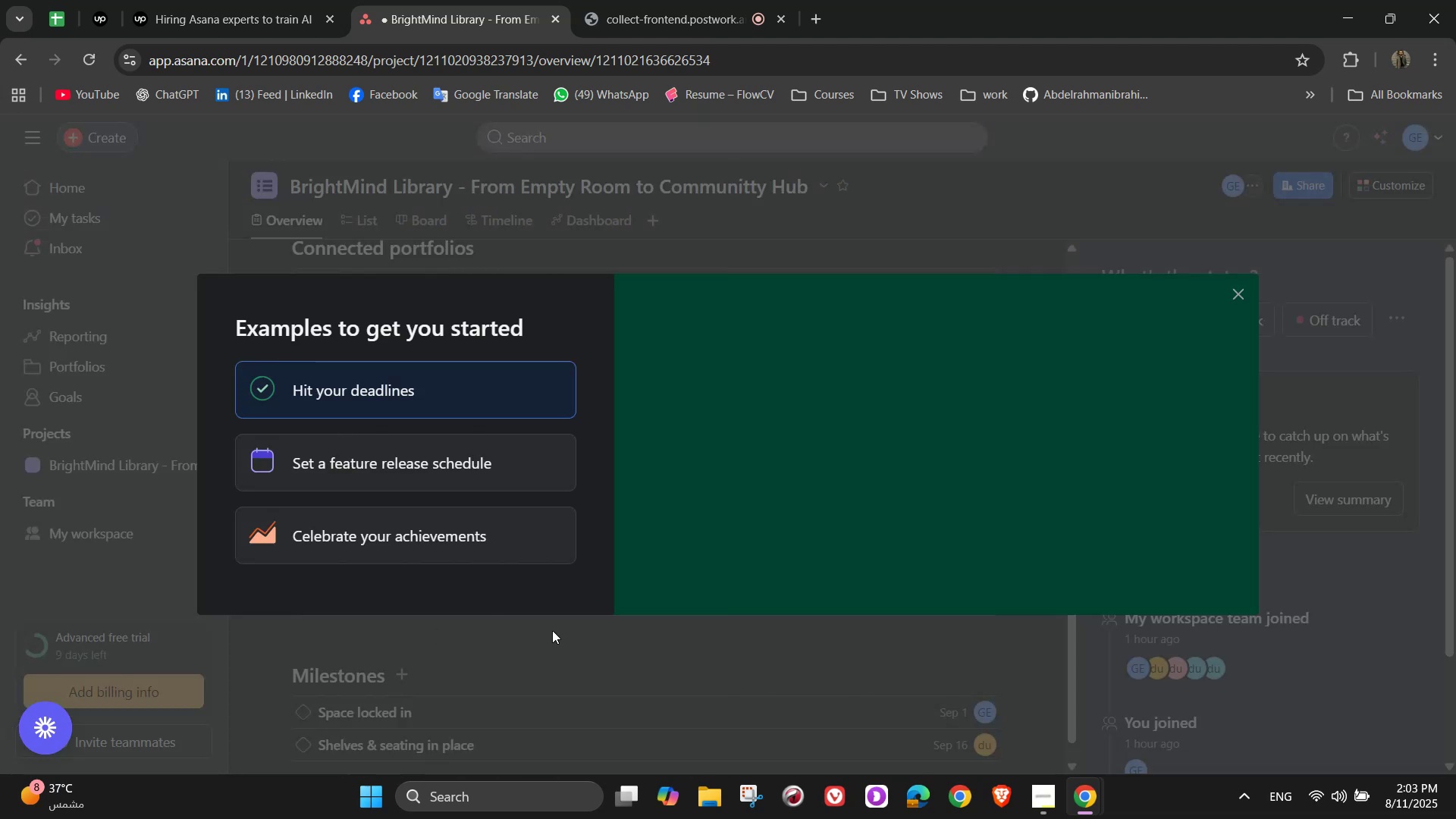 
left_click([582, 669])
 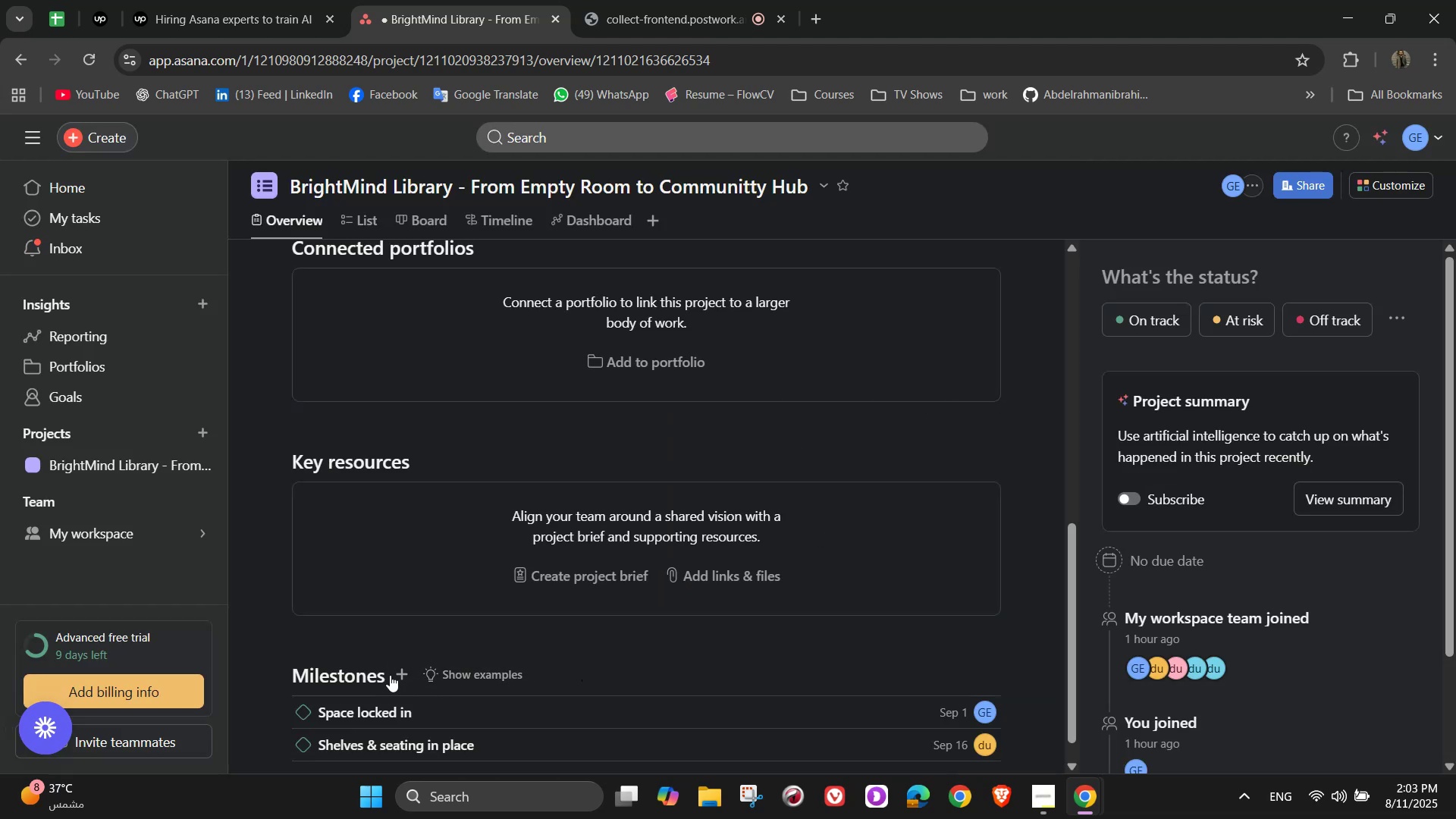 
left_click([394, 674])
 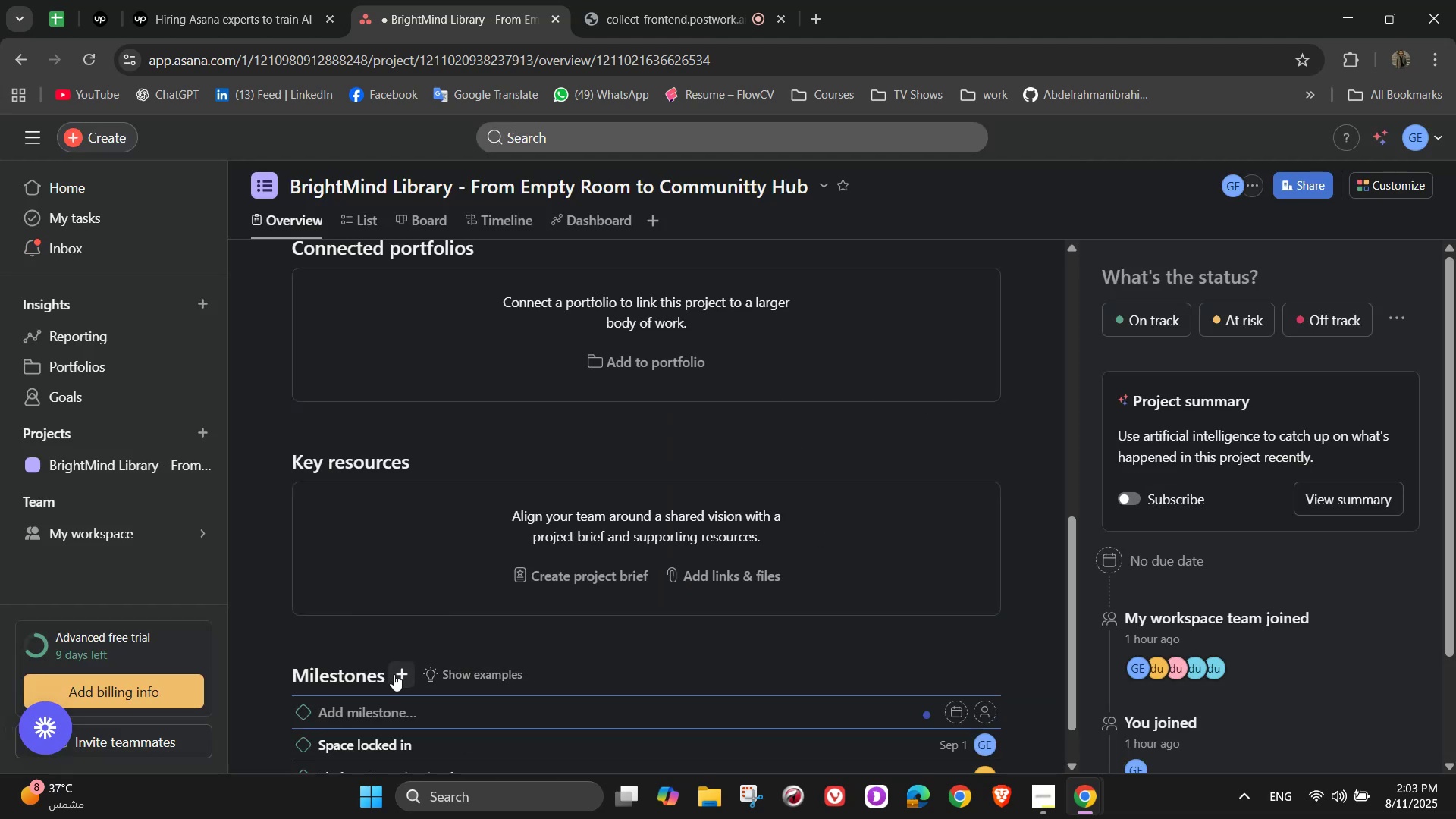 
type(First)
 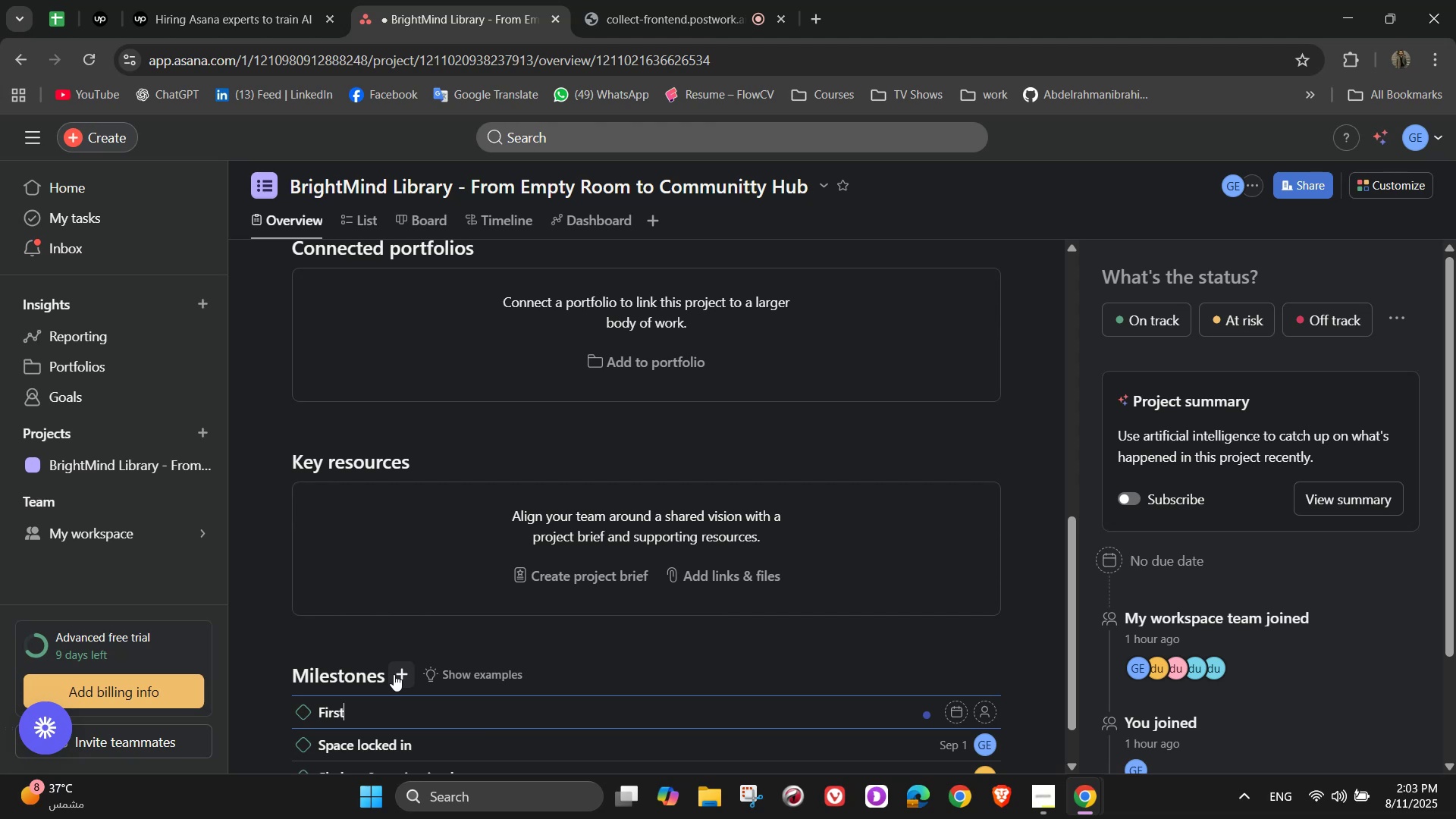 
type( wave of books delivered)
 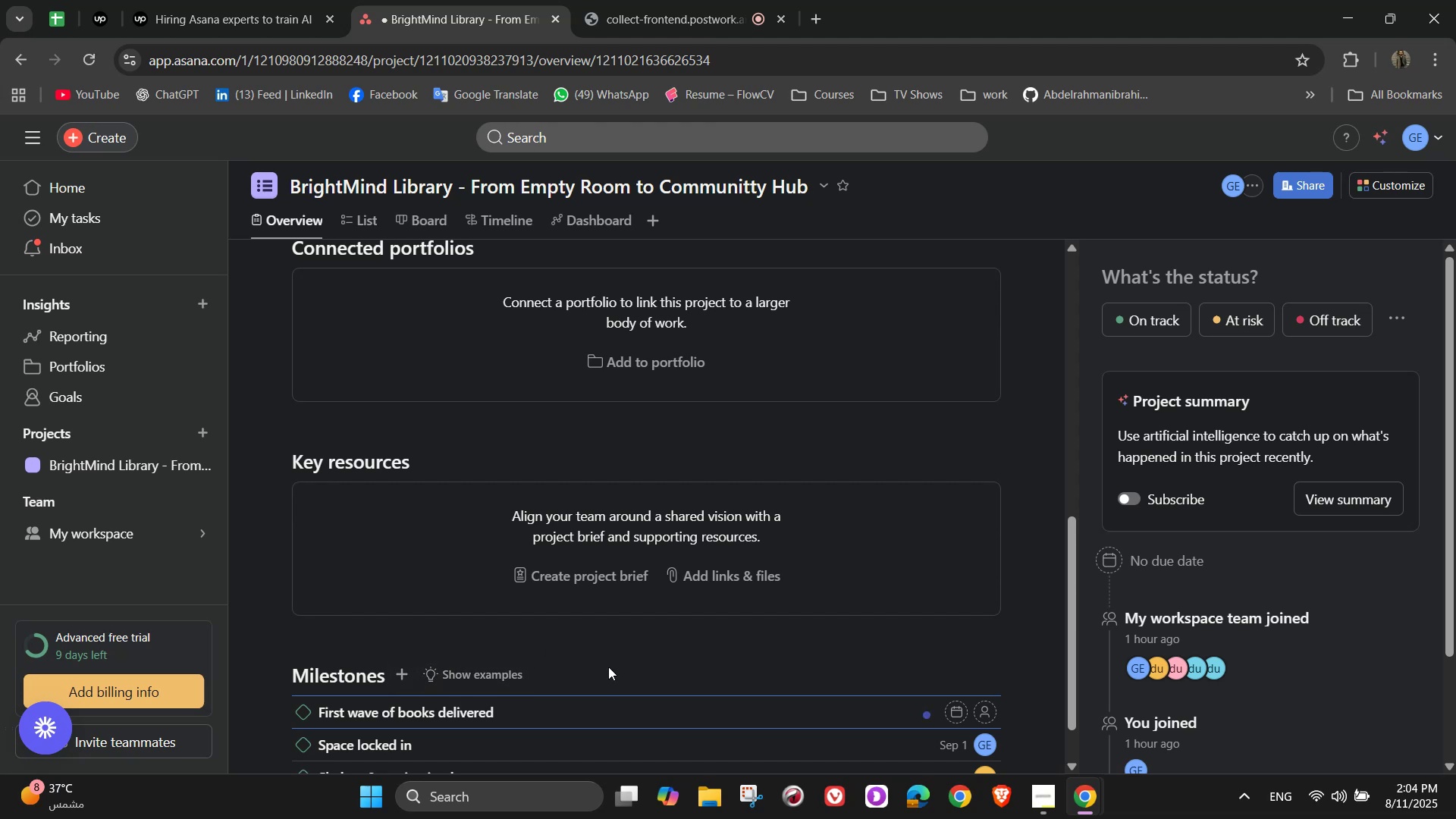 
left_click([987, 708])
 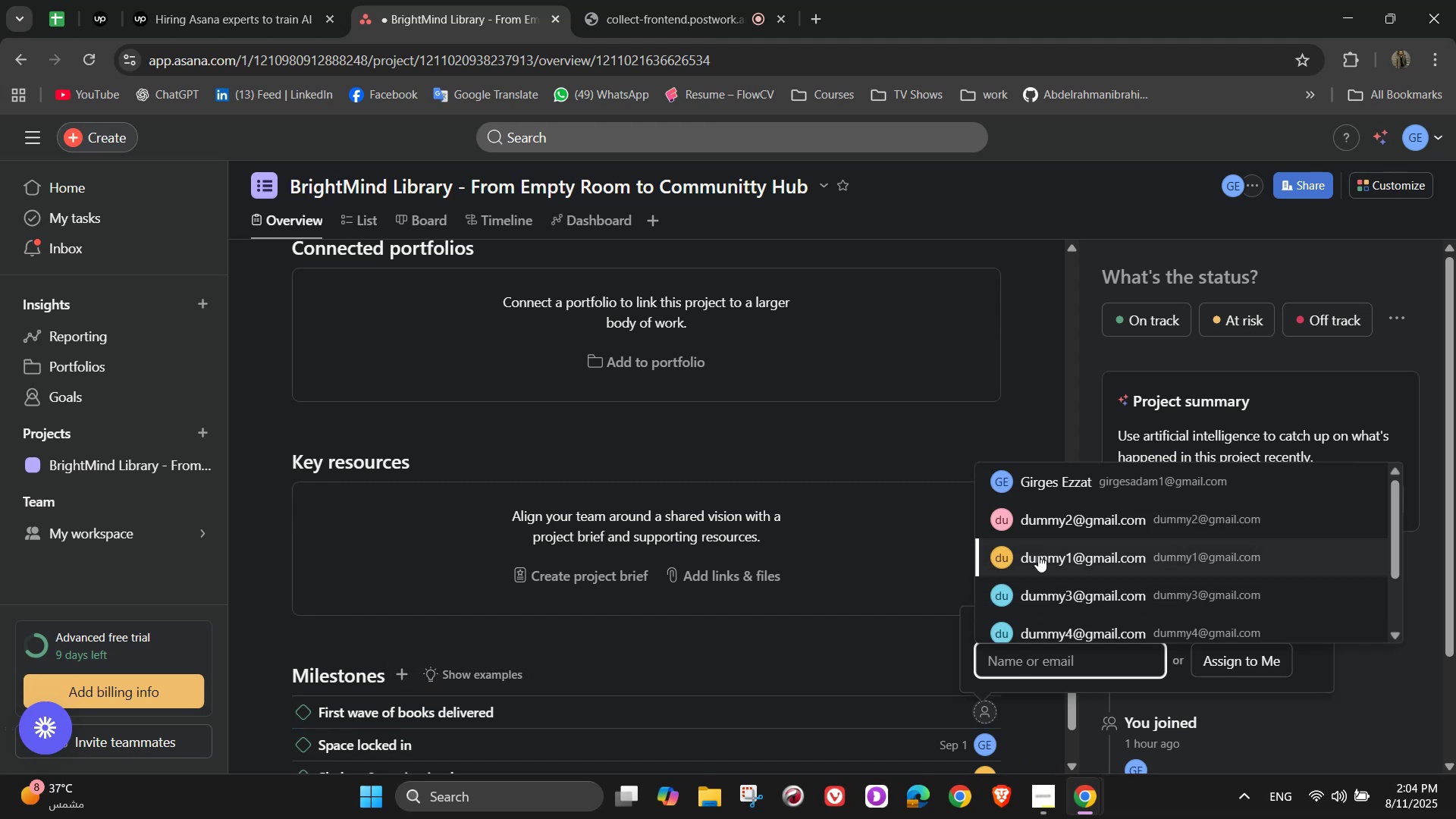 
left_click([1041, 527])
 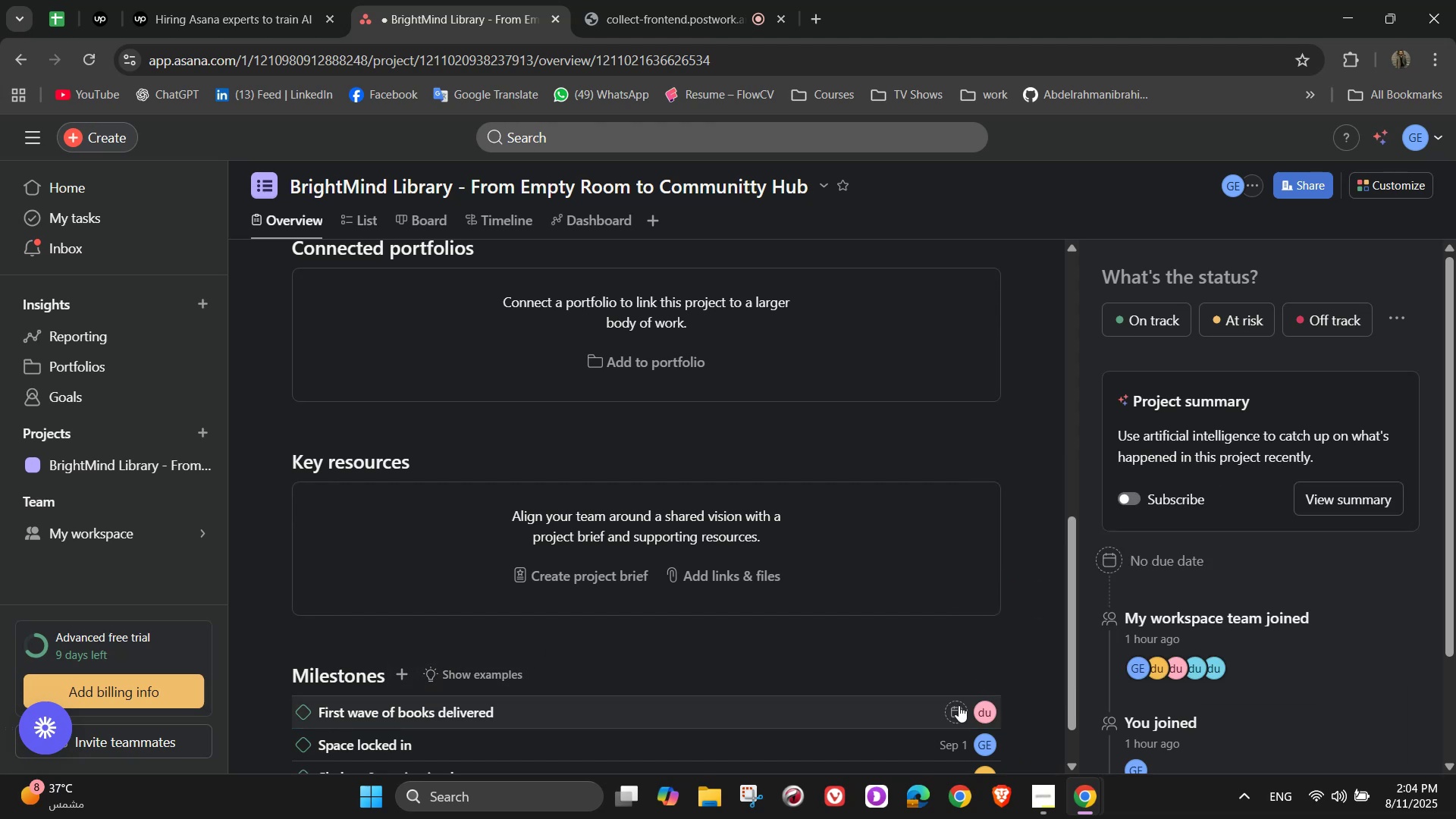 
left_click([957, 714])
 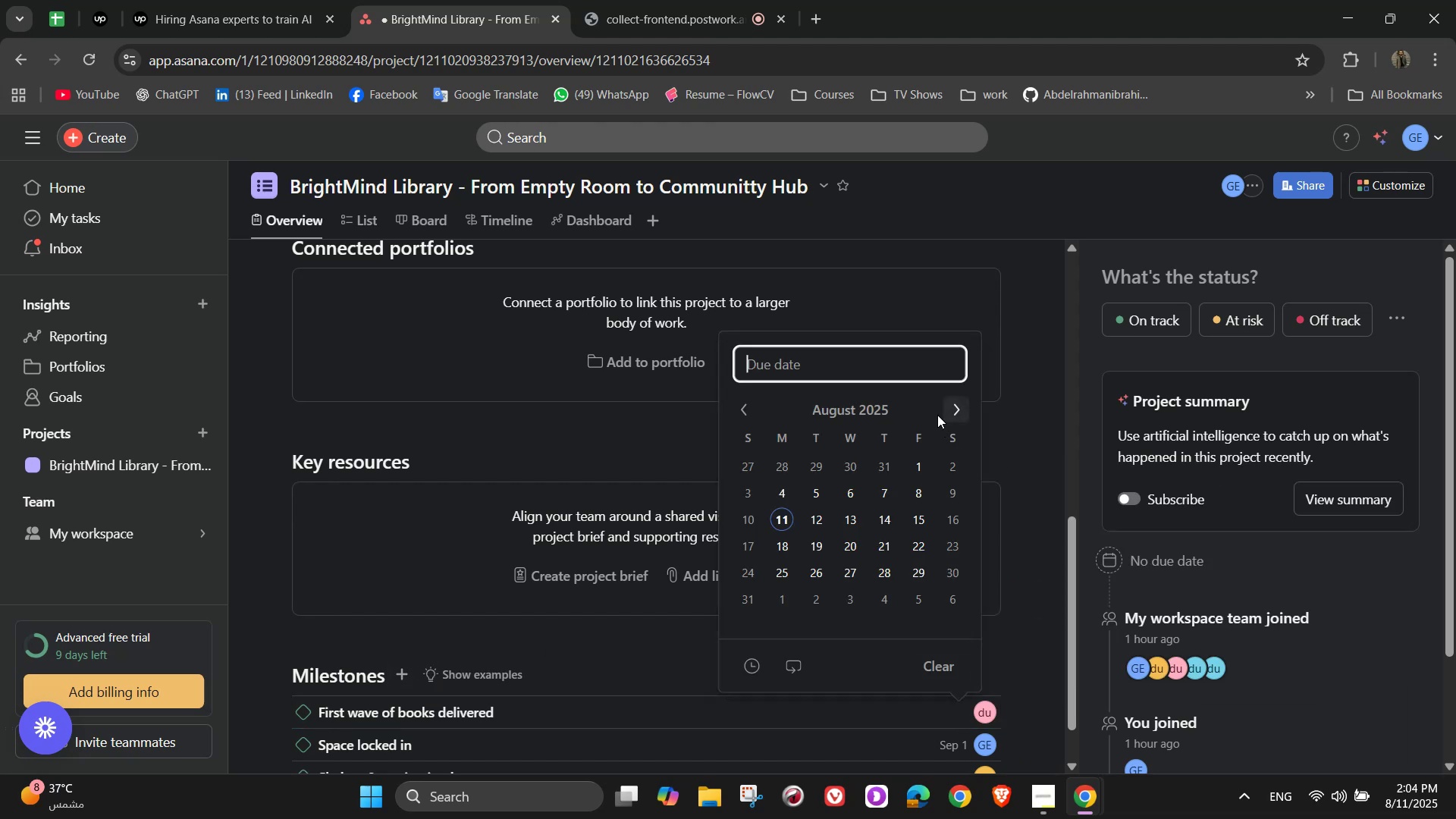 
left_click([956, 414])
 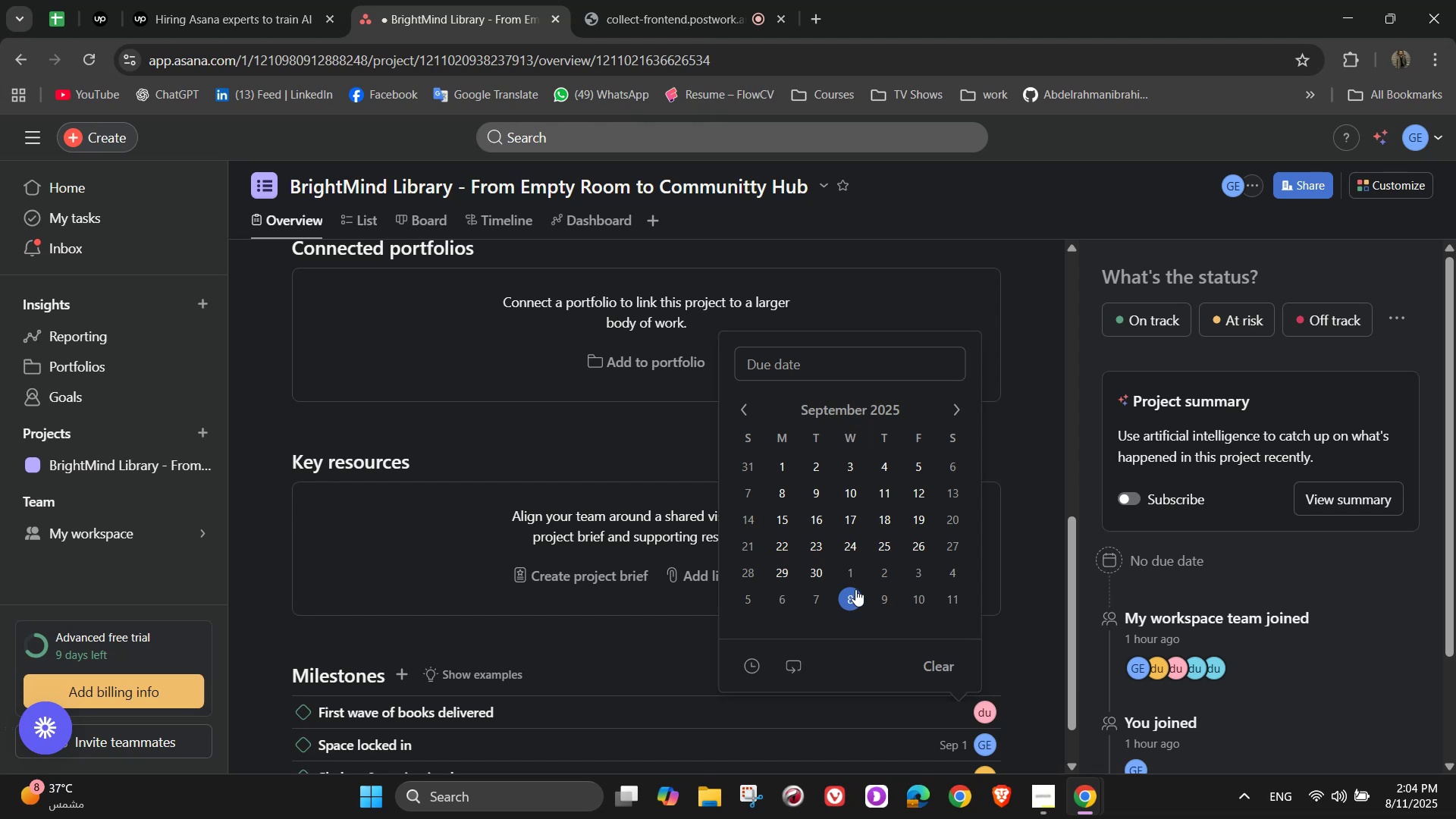 
left_click([873, 573])
 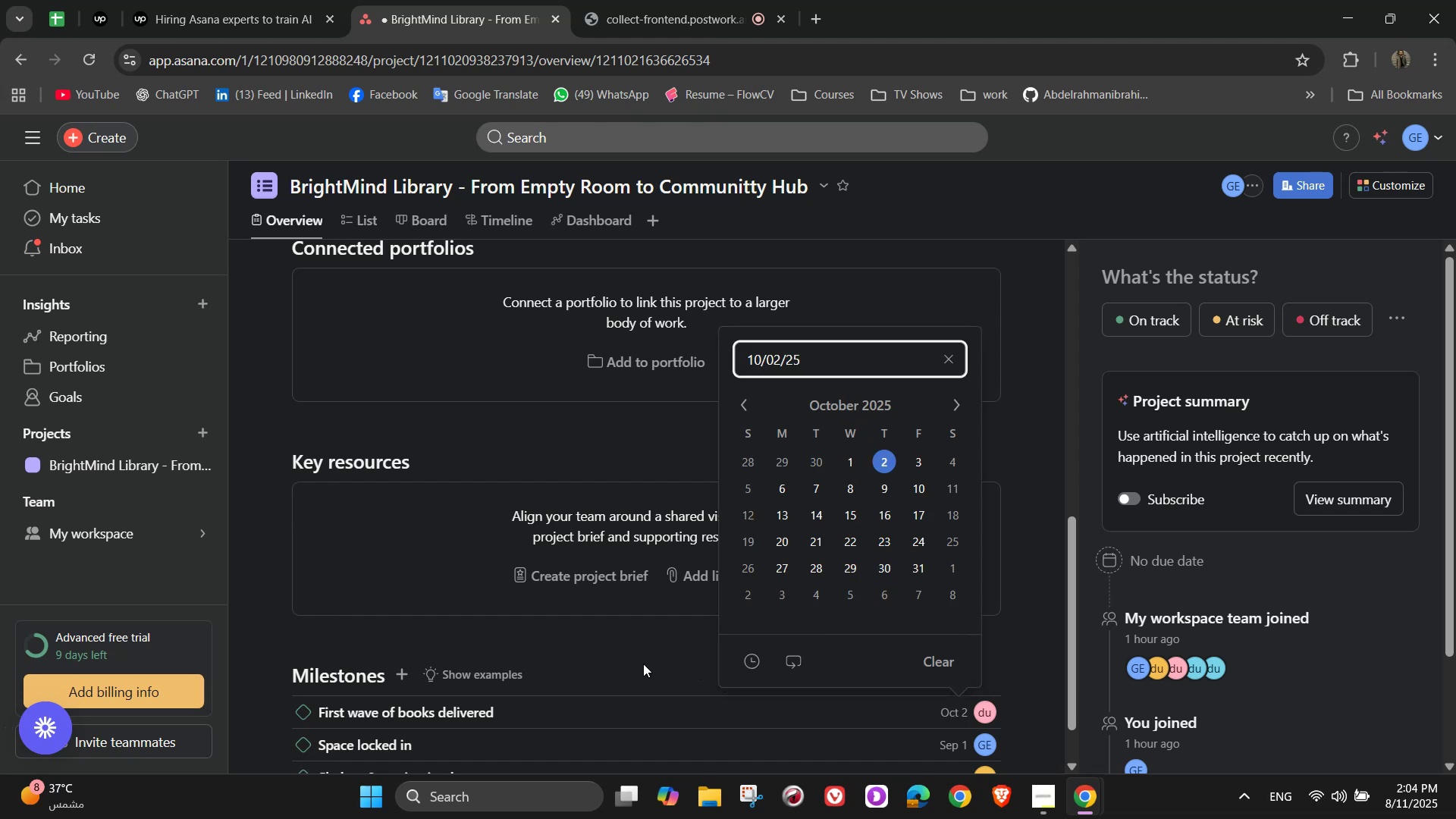 
left_click([643, 664])
 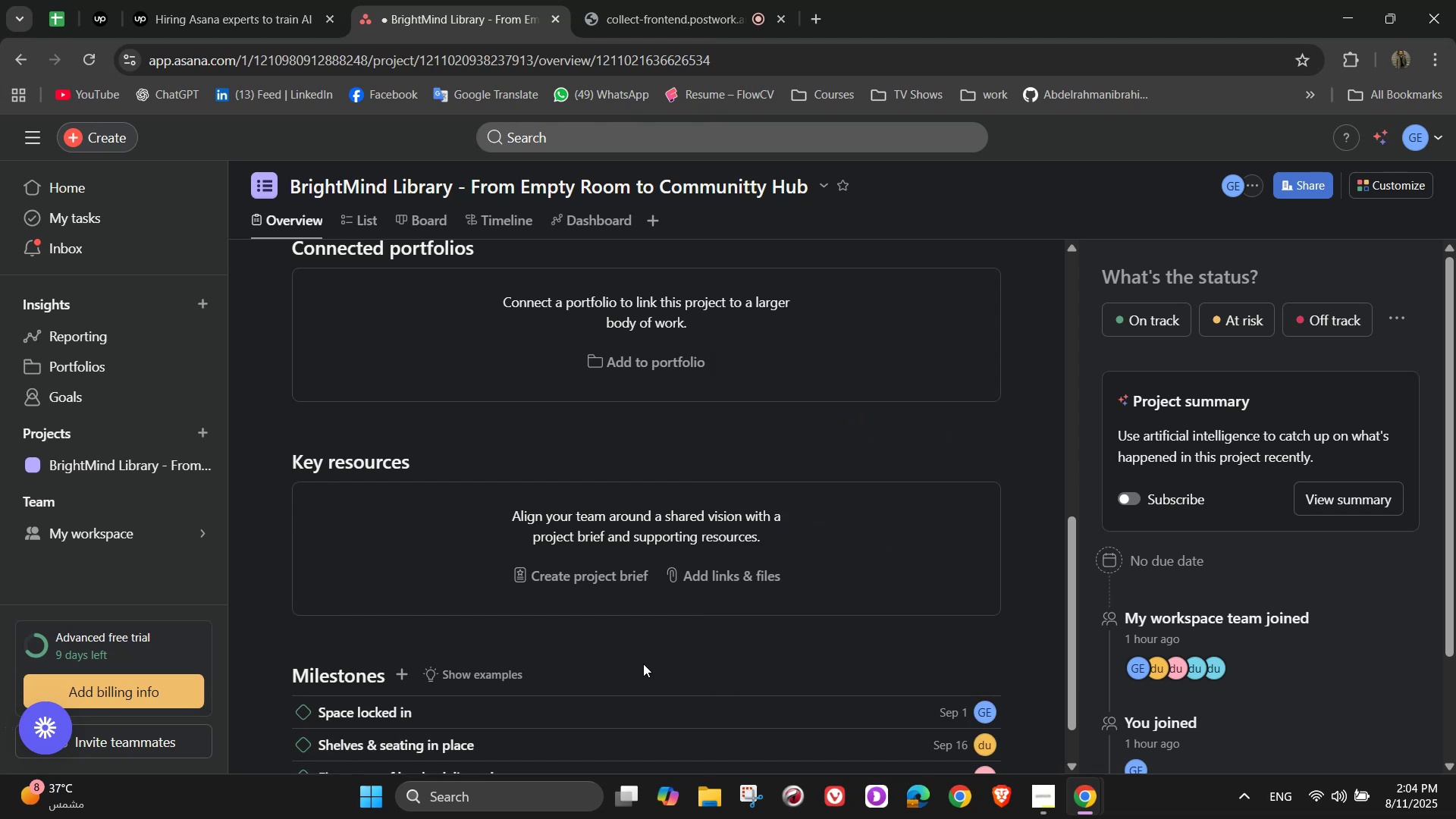 
wait(5.37)
 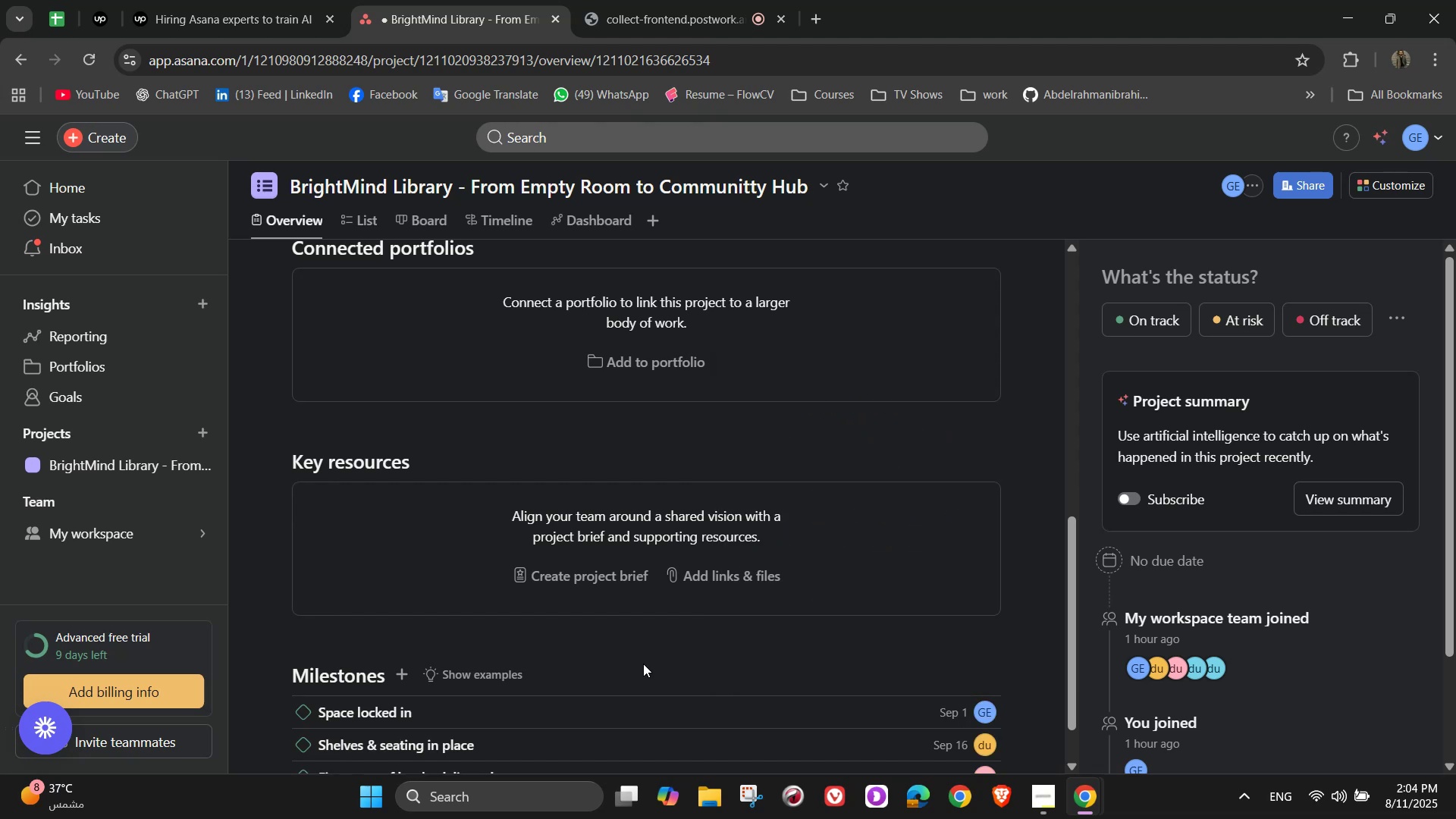 
scroll: coordinate [643, 664], scroll_direction: down, amount: 2.0
 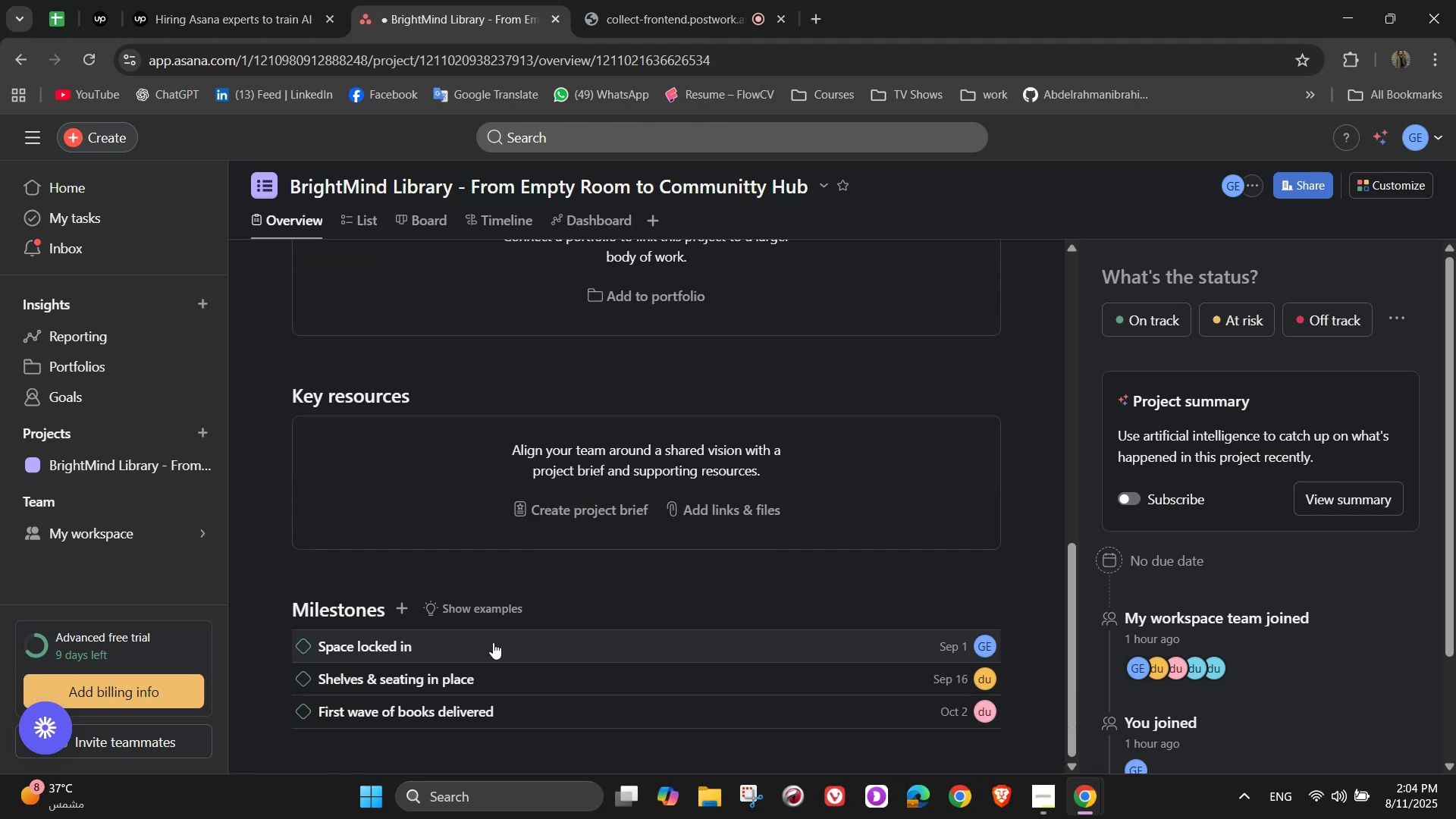 
left_click([402, 614])
 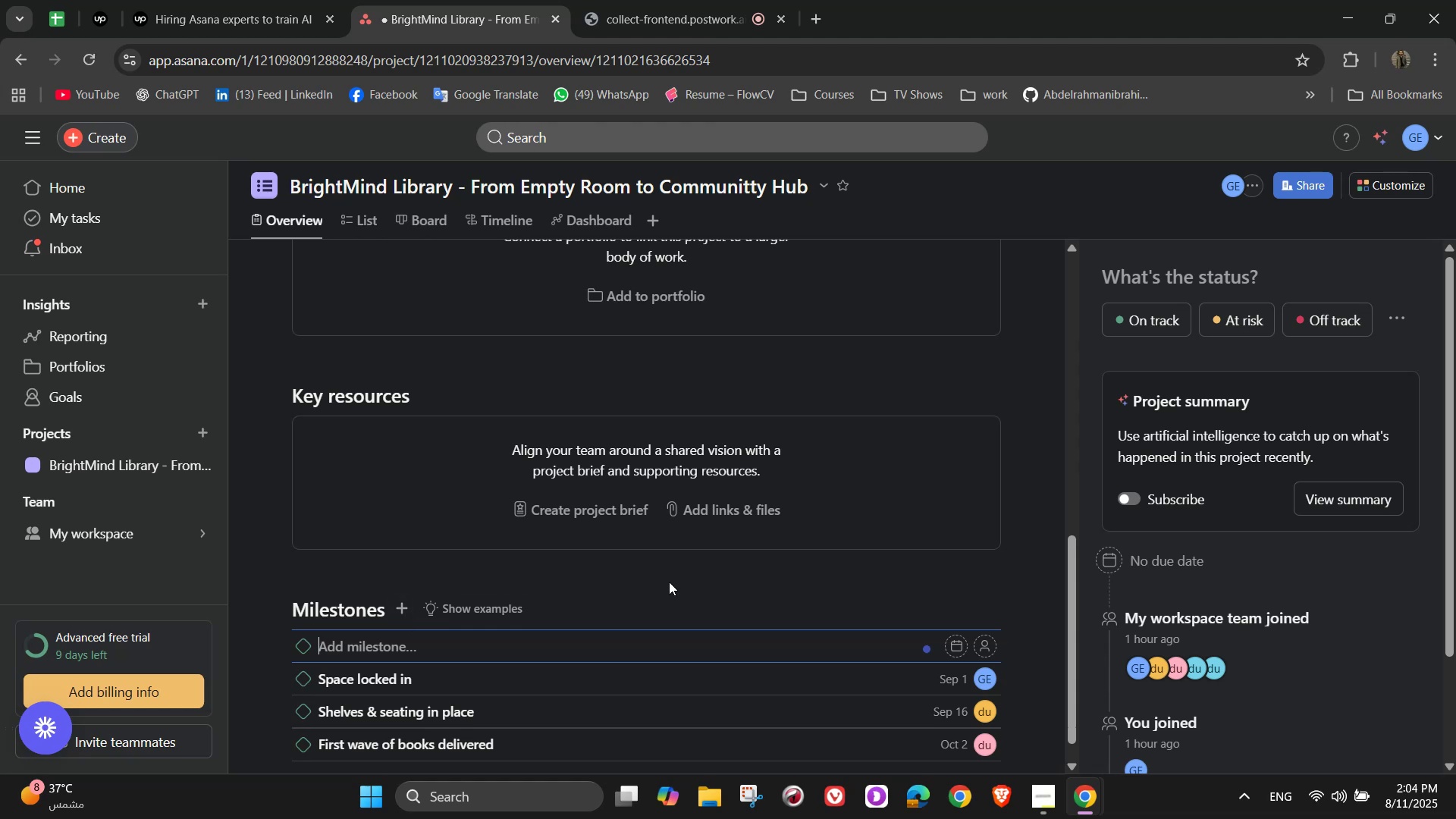 
type(Catalog system ready)
 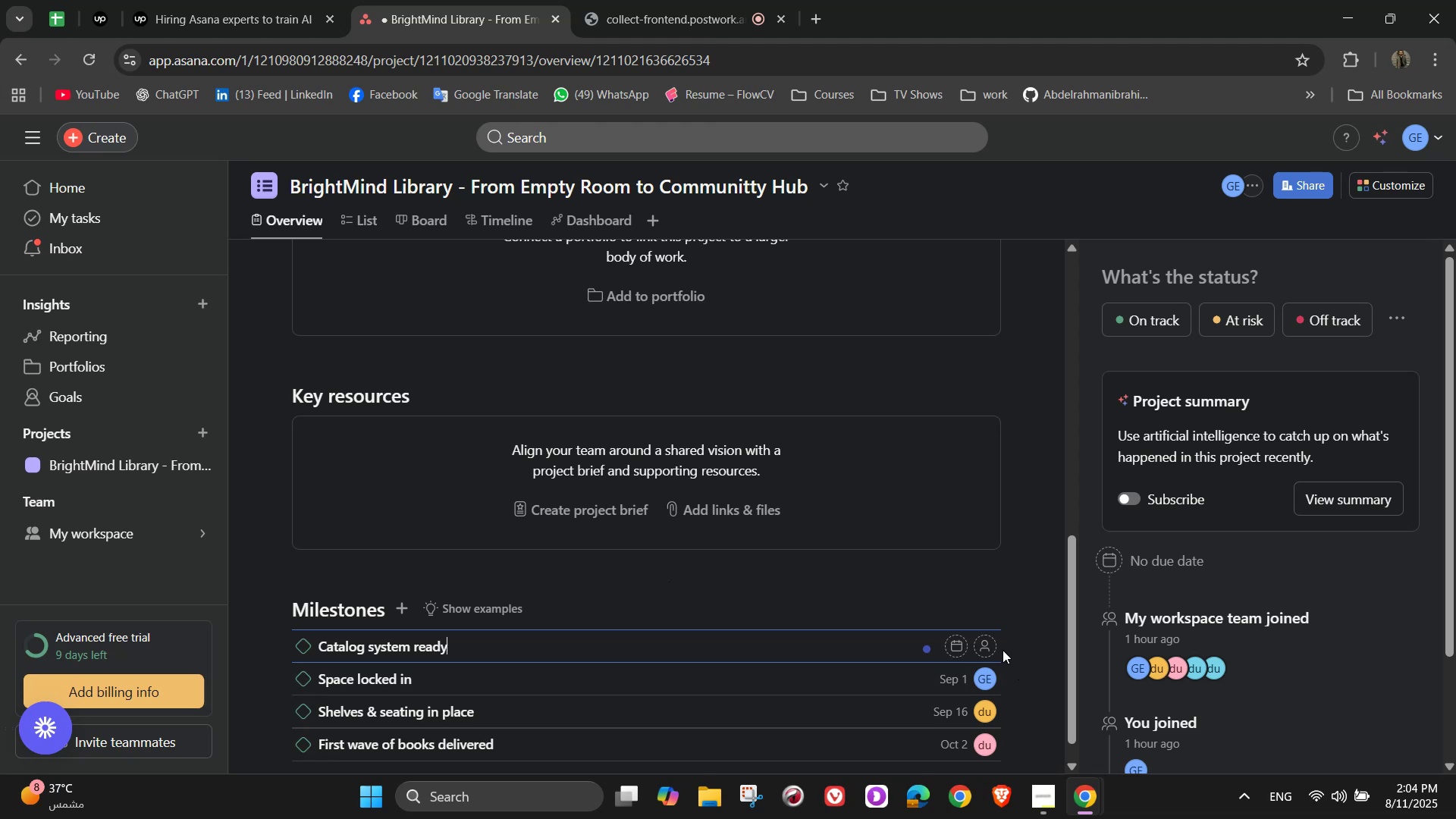 
left_click([987, 646])
 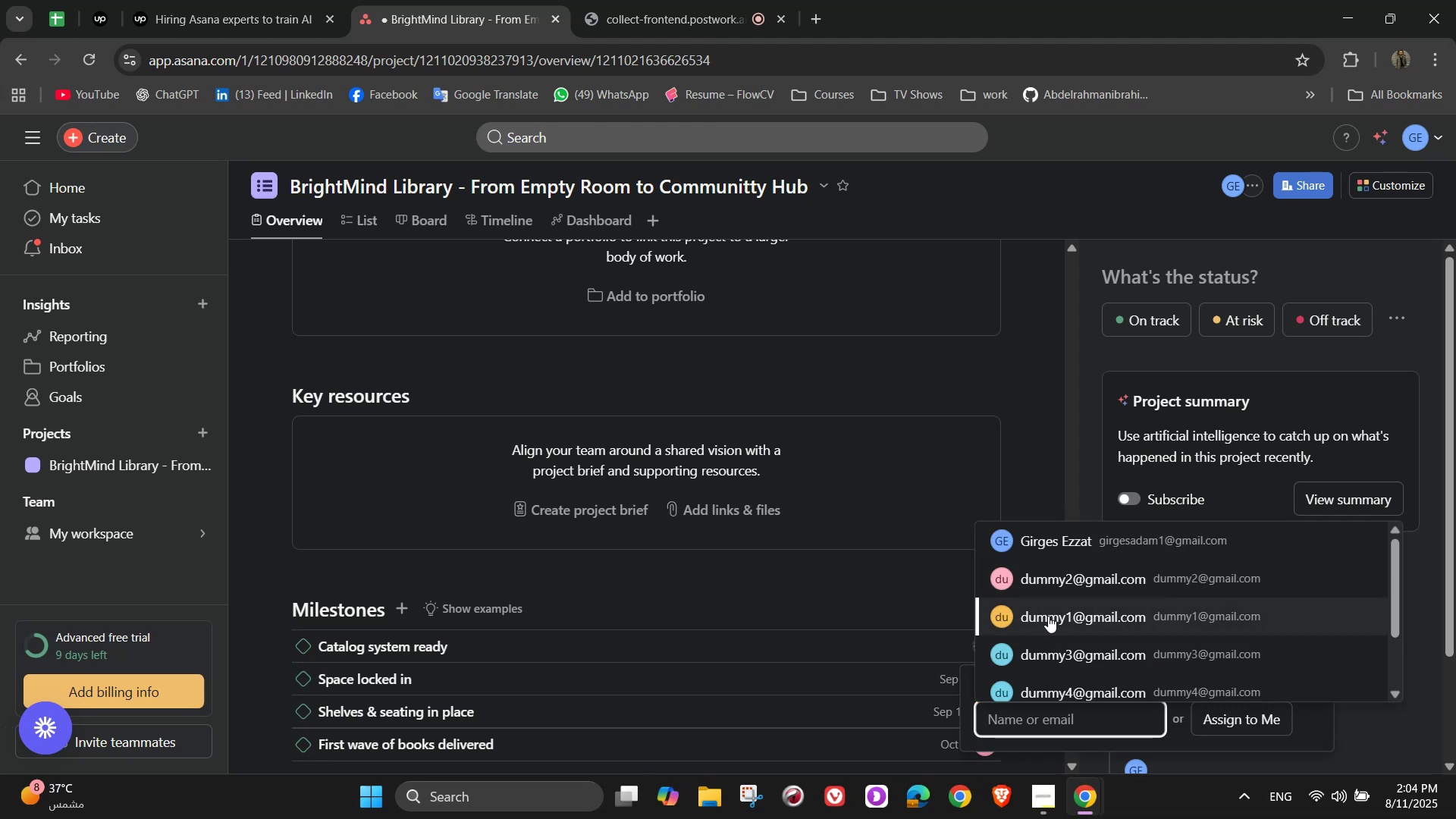 
left_click([1053, 647])
 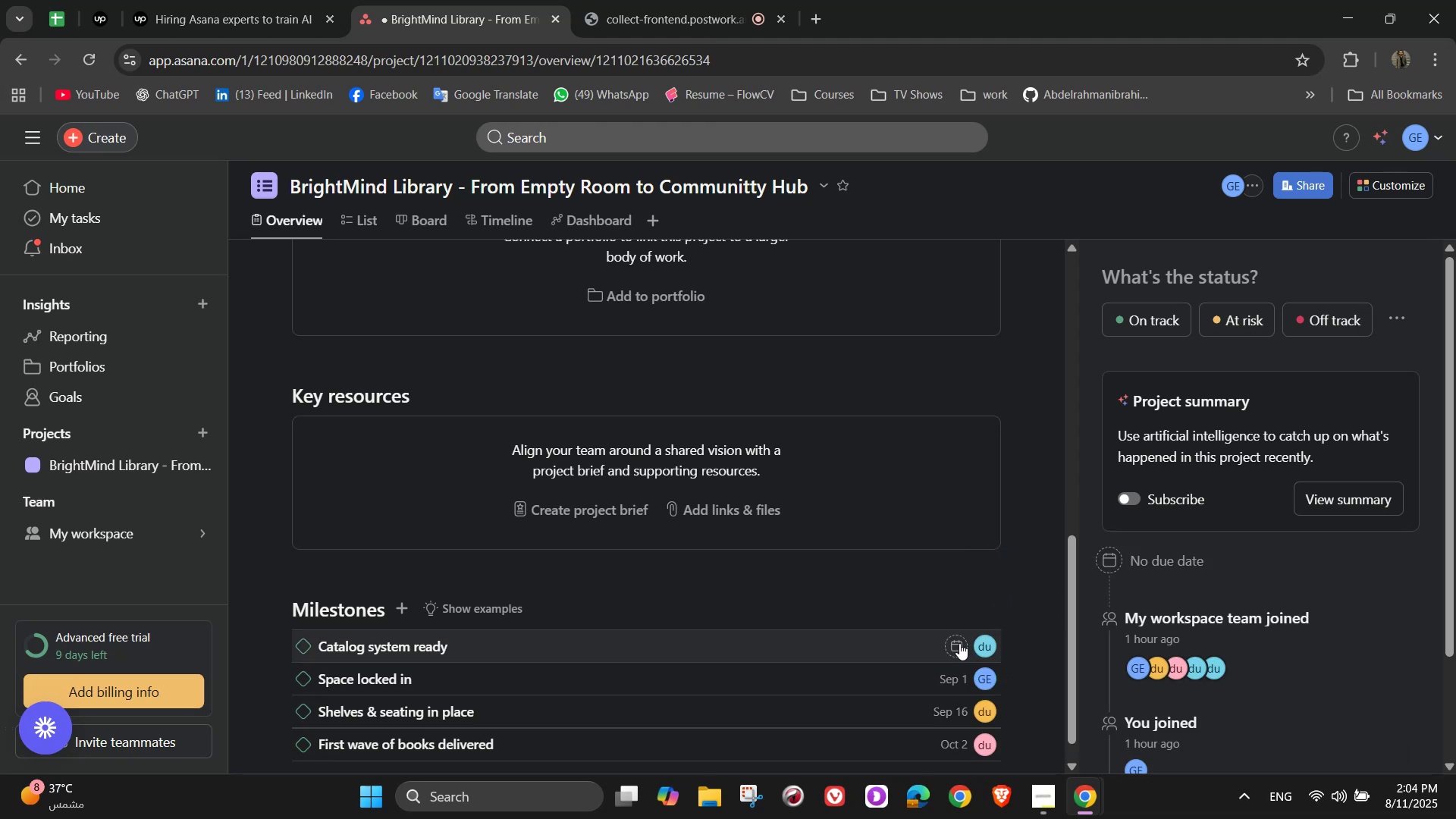 
left_click([959, 643])
 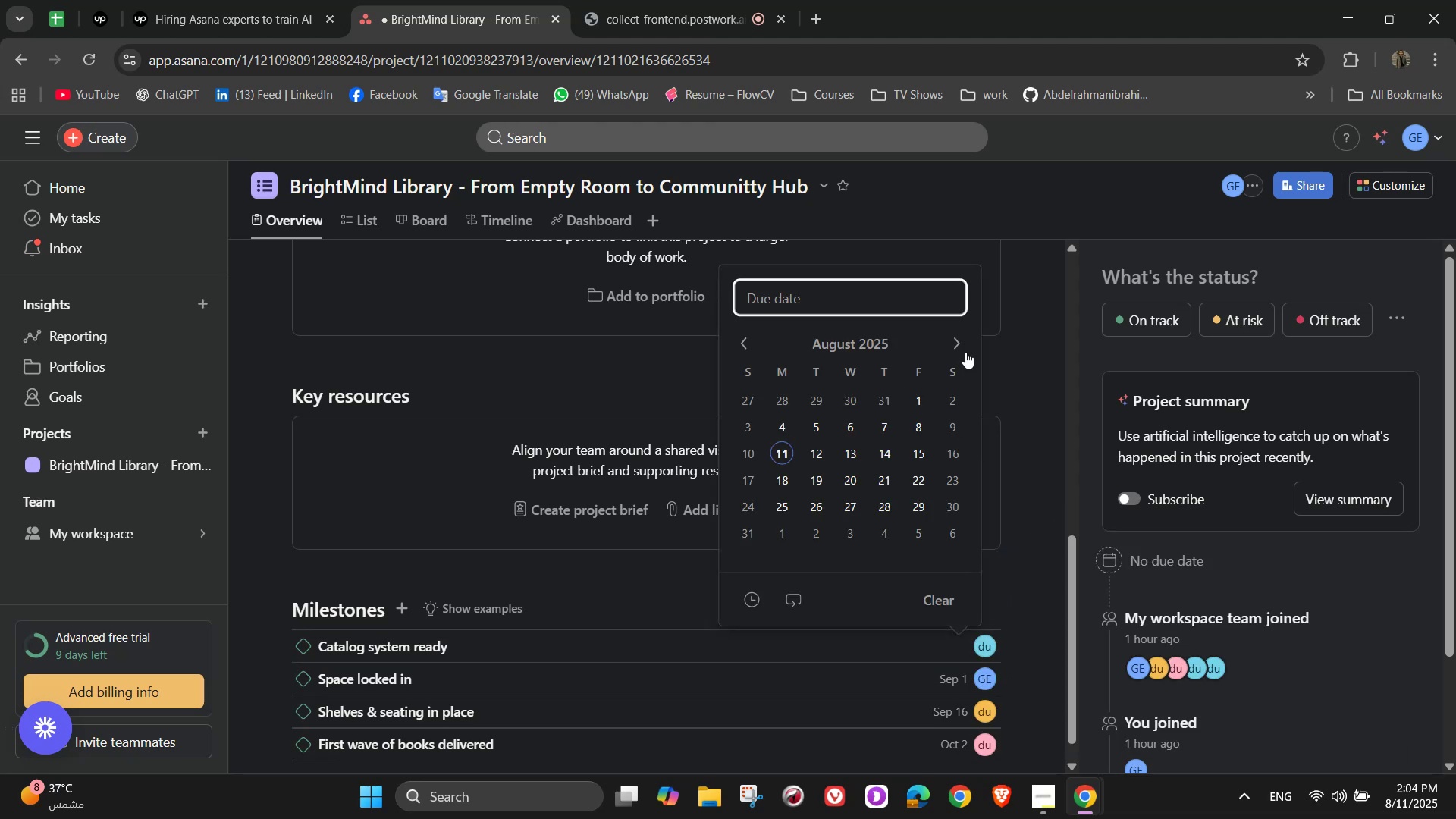 
left_click([955, 338])
 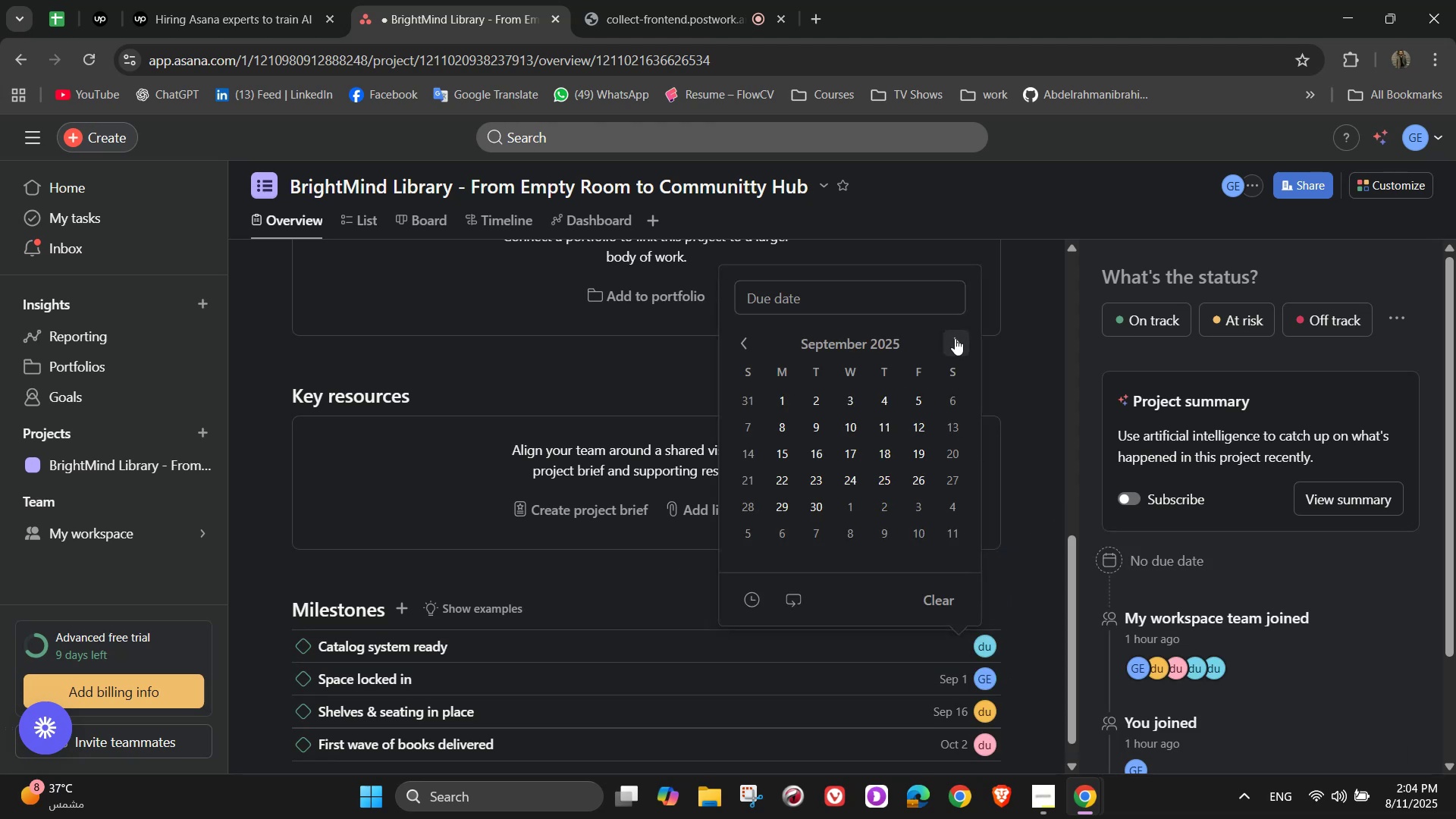 
left_click([955, 338])
 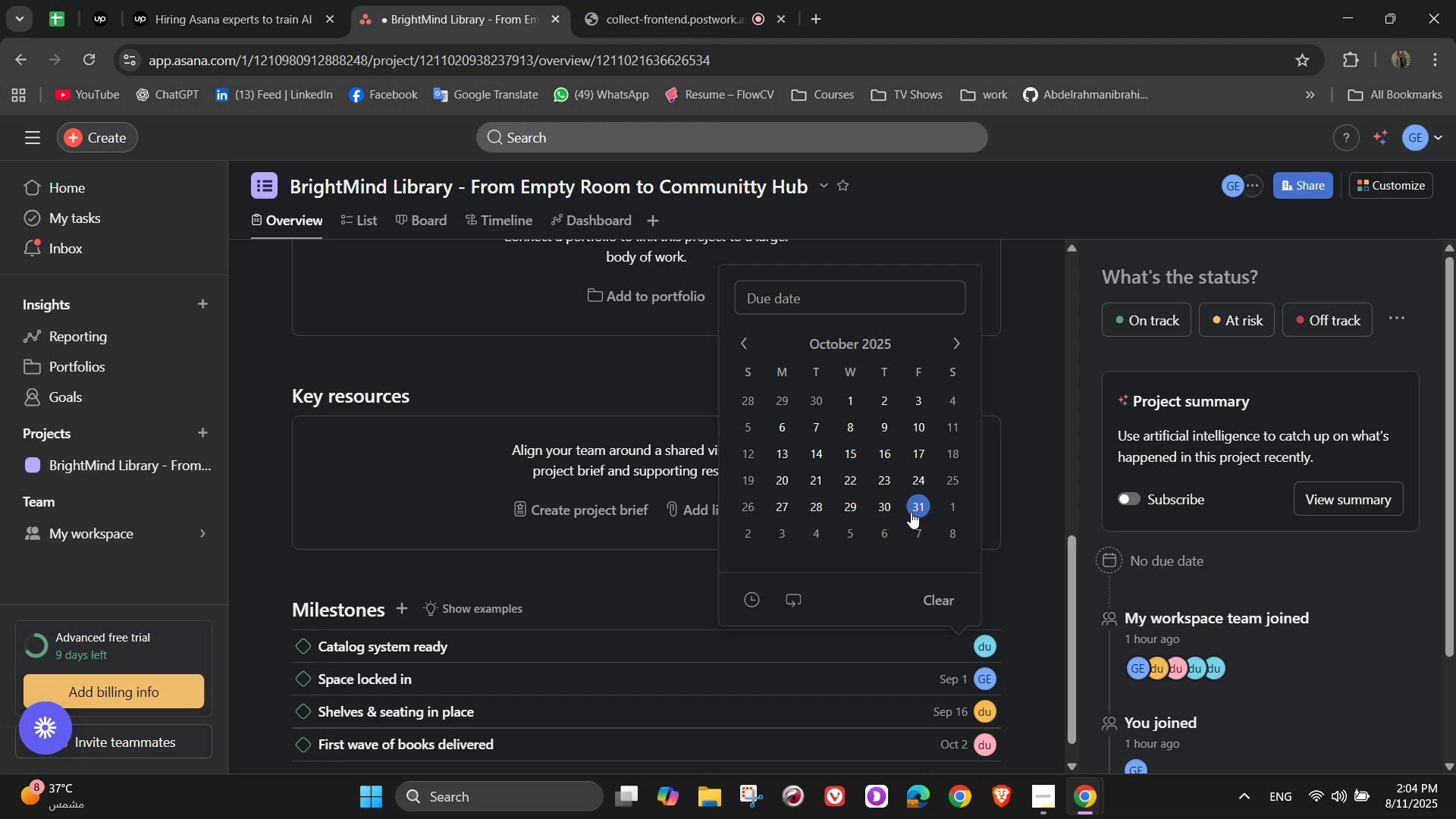 
wait(5.81)
 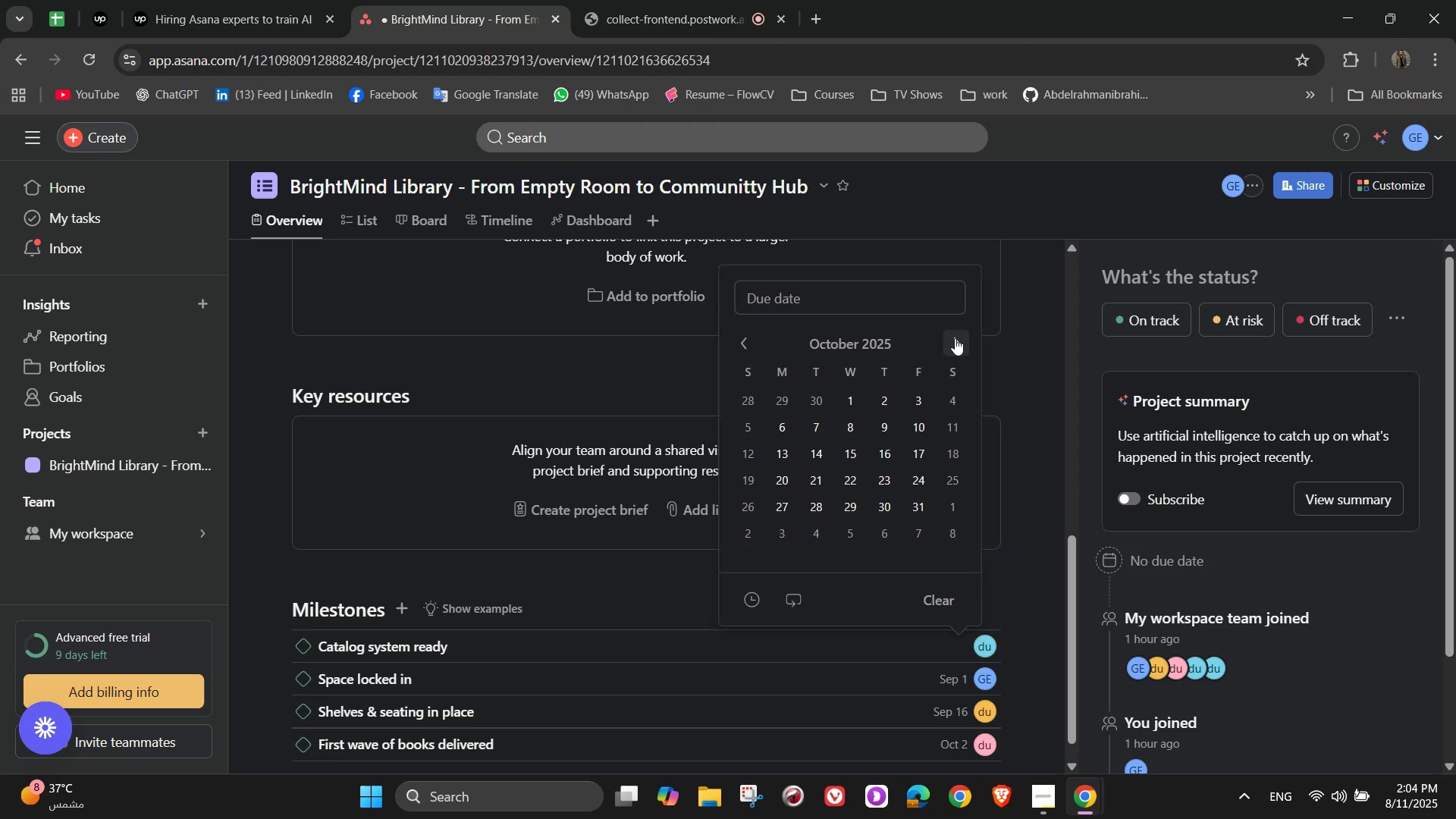 
left_click([911, 512])
 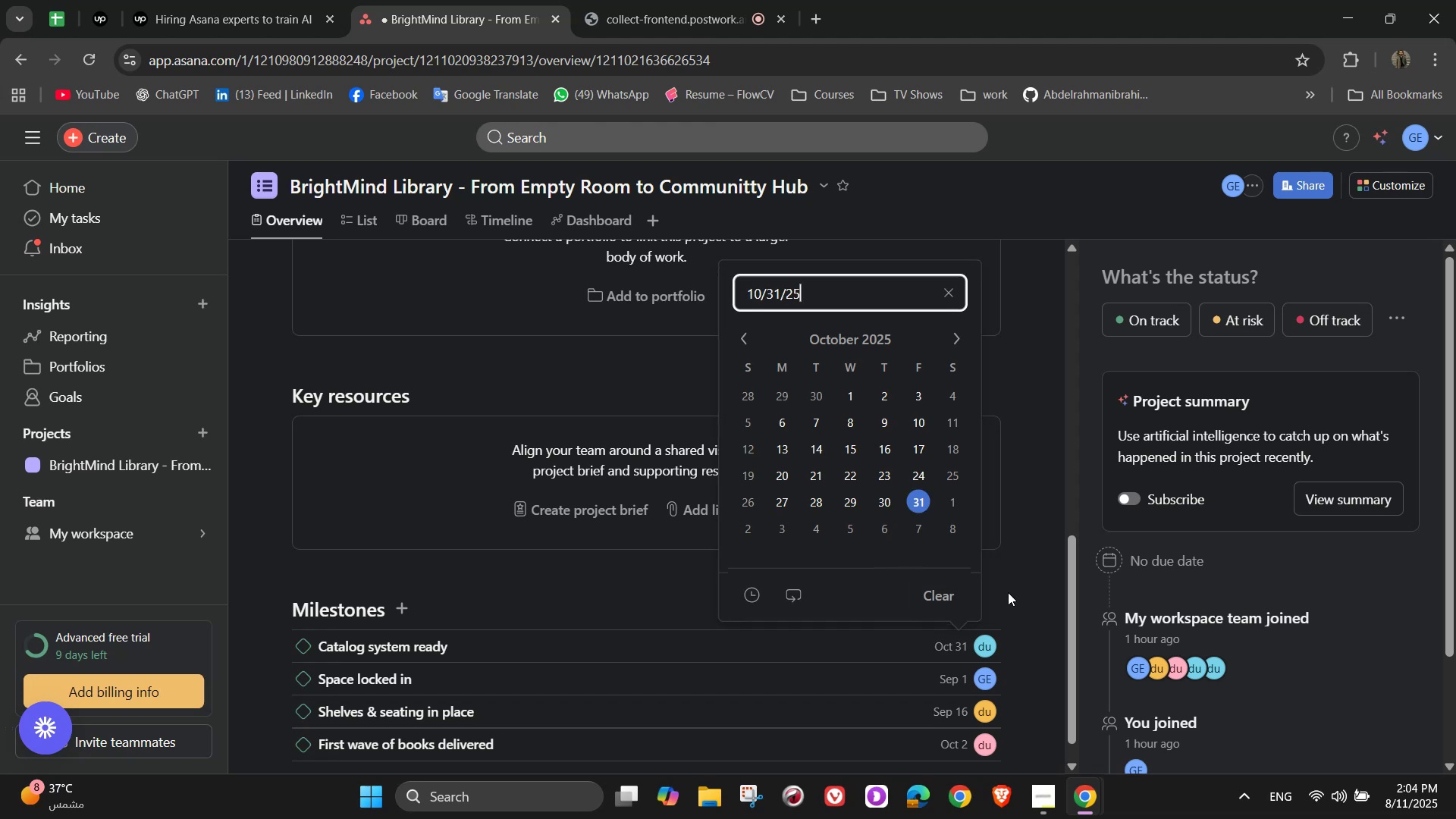 
left_click([1009, 592])
 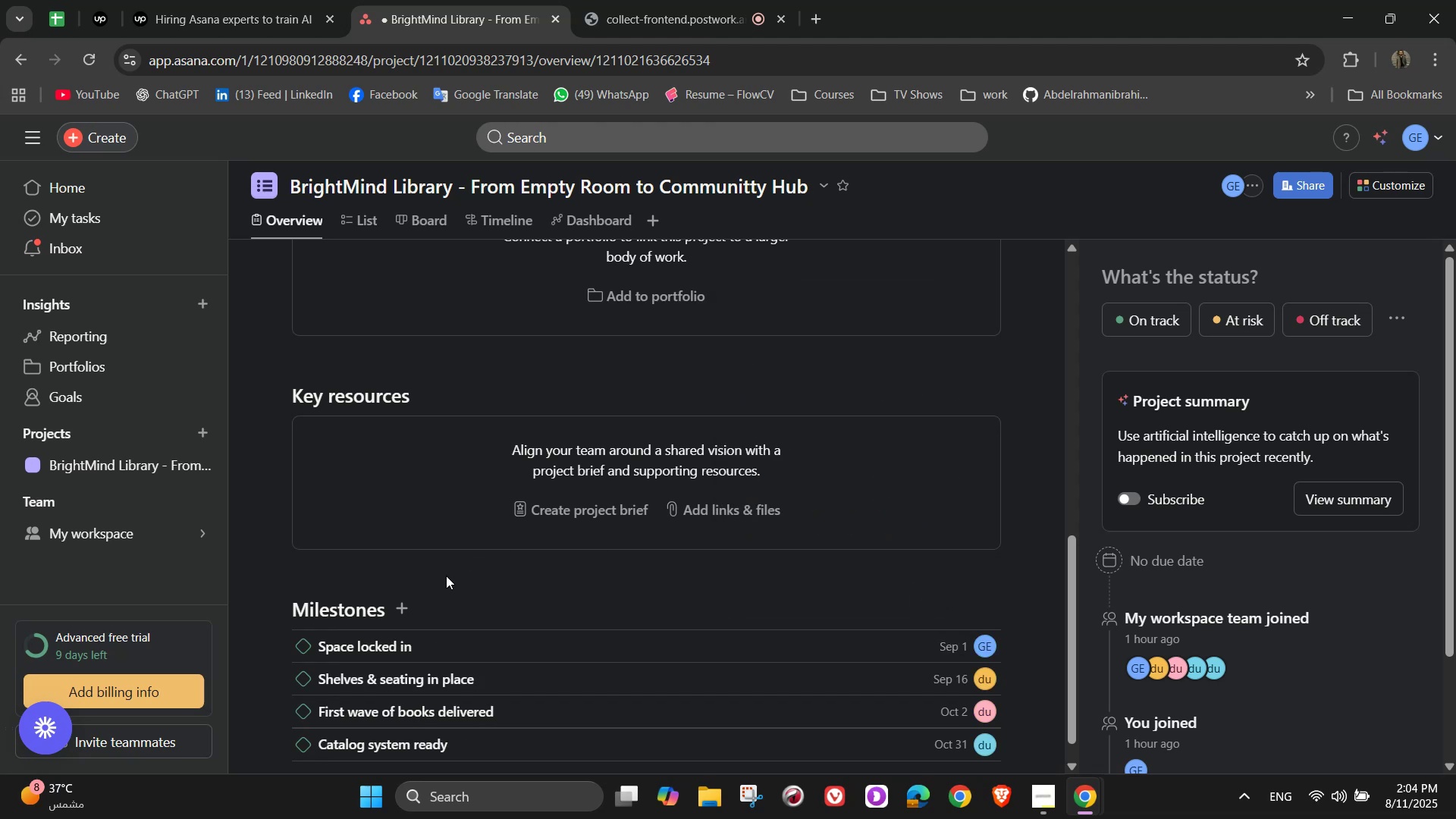 
left_click([399, 608])
 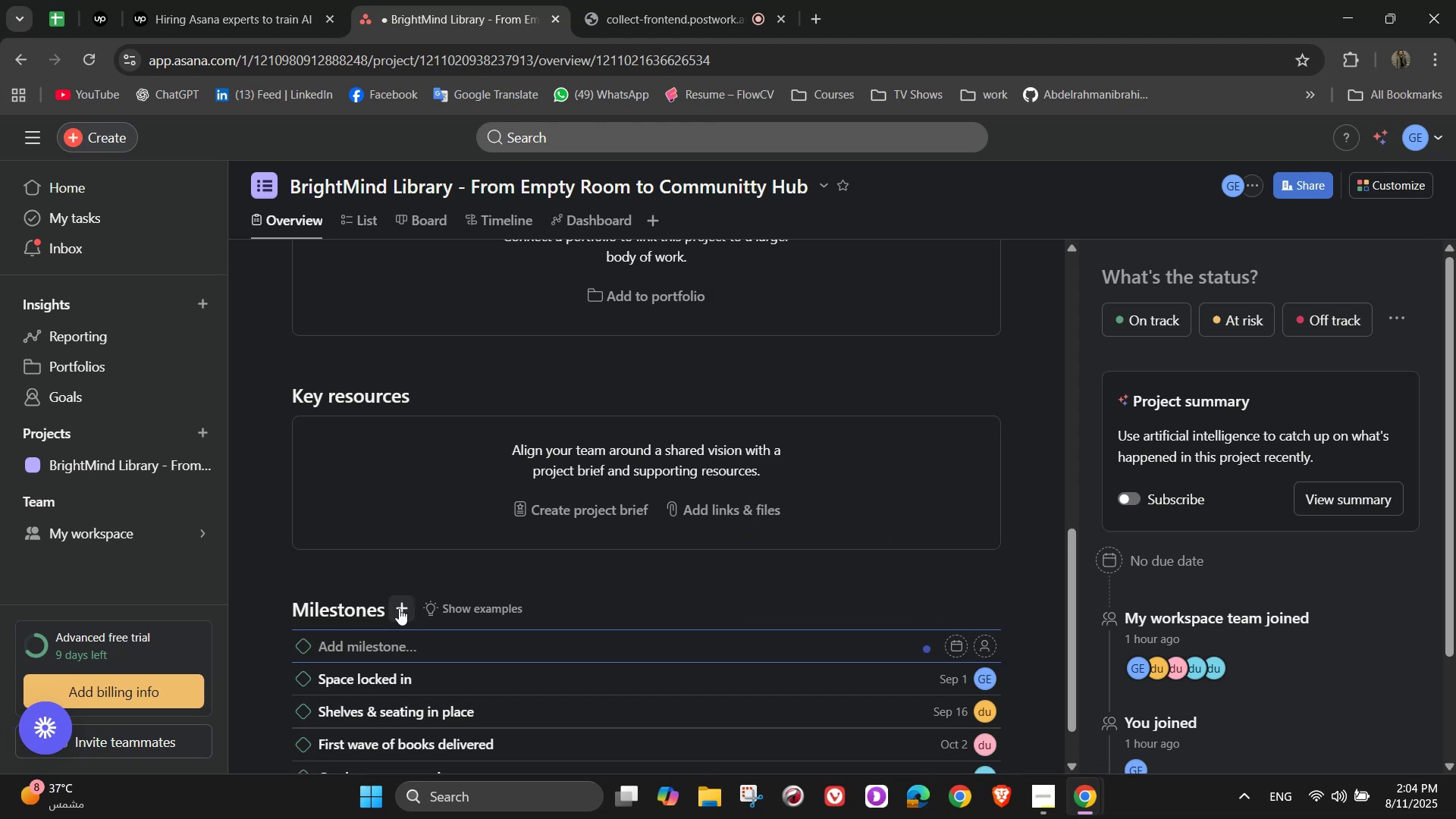 
type(Staff onboard)
 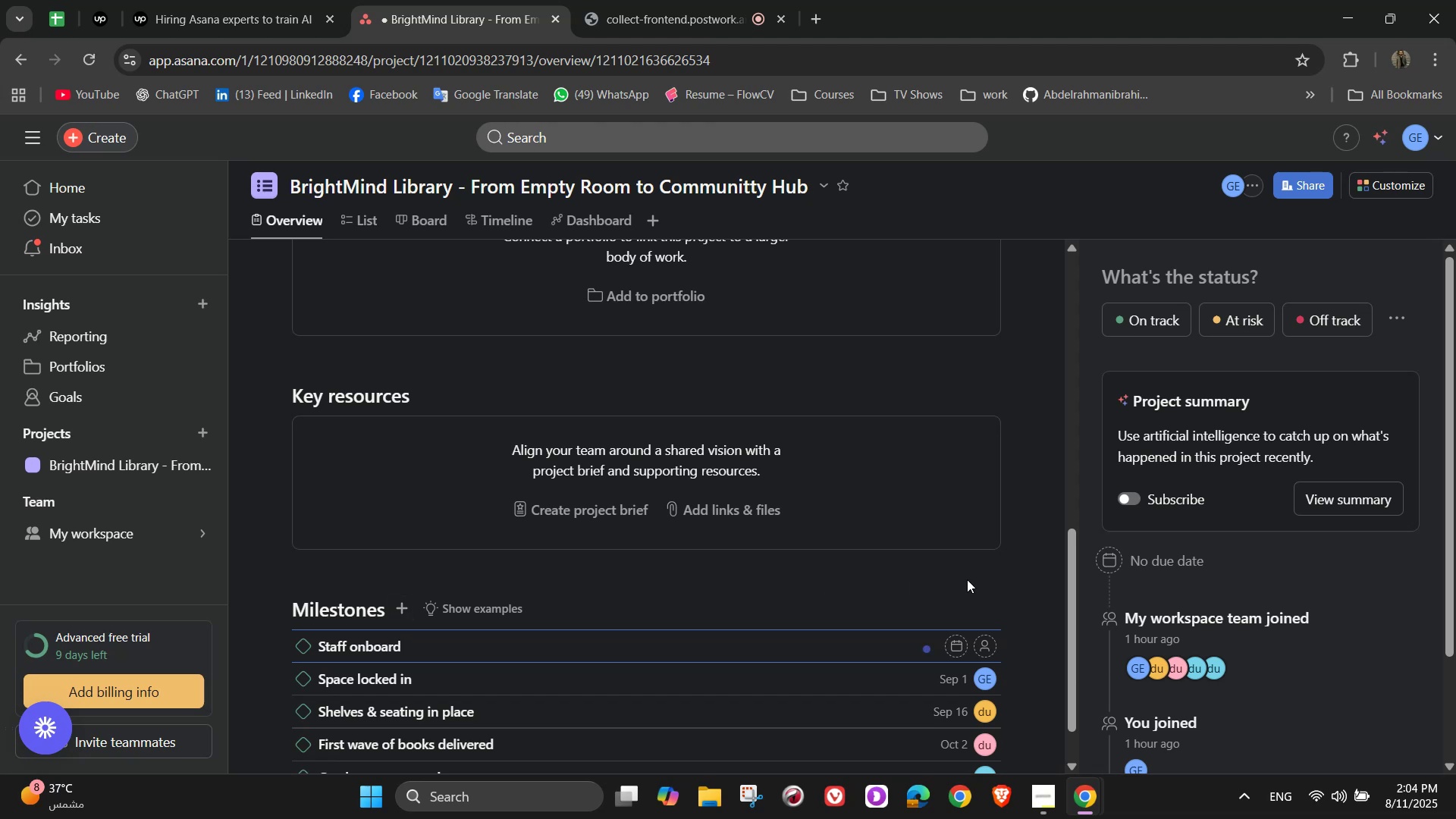 
left_click([994, 631])
 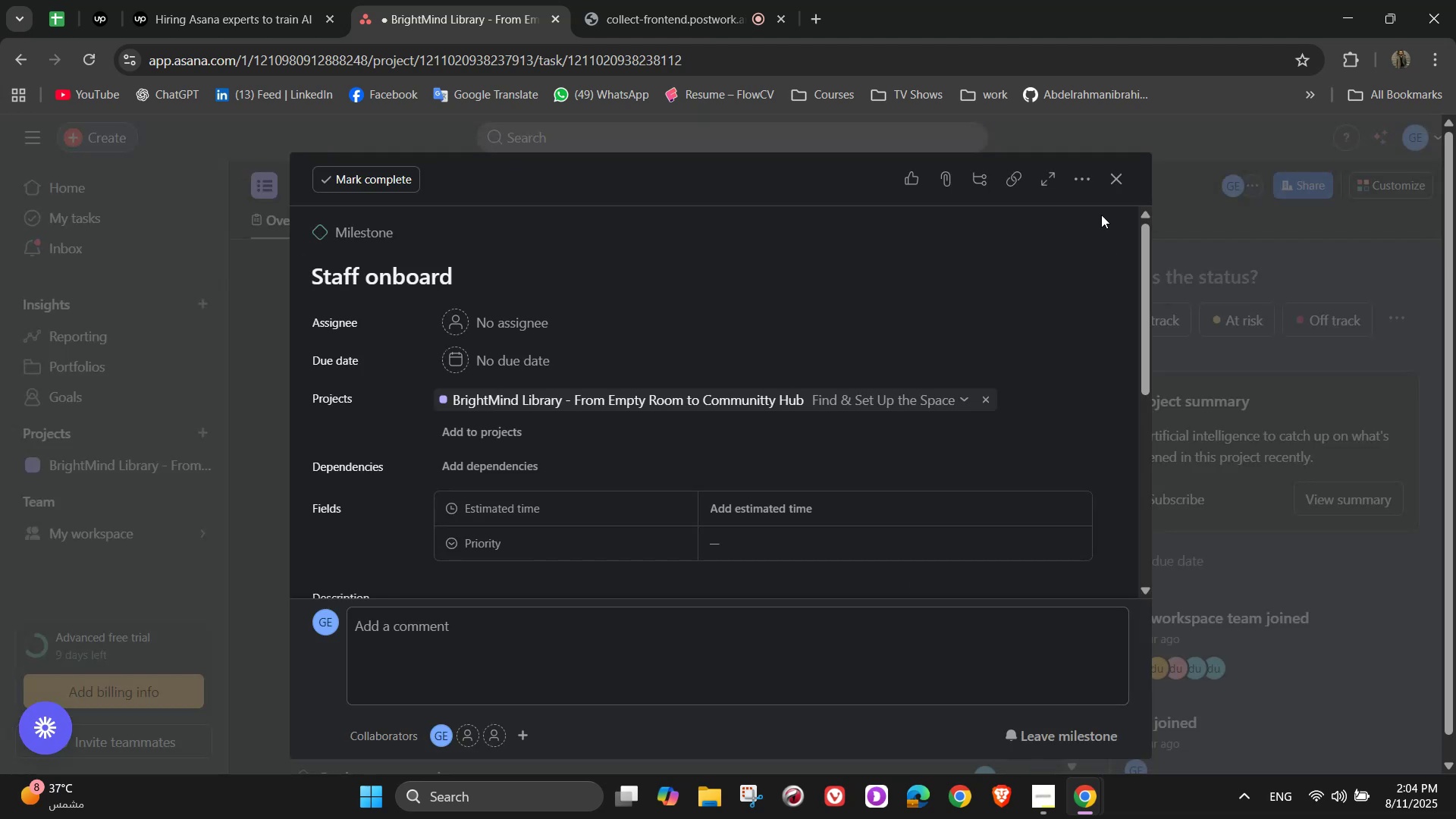 
left_click([1122, 178])
 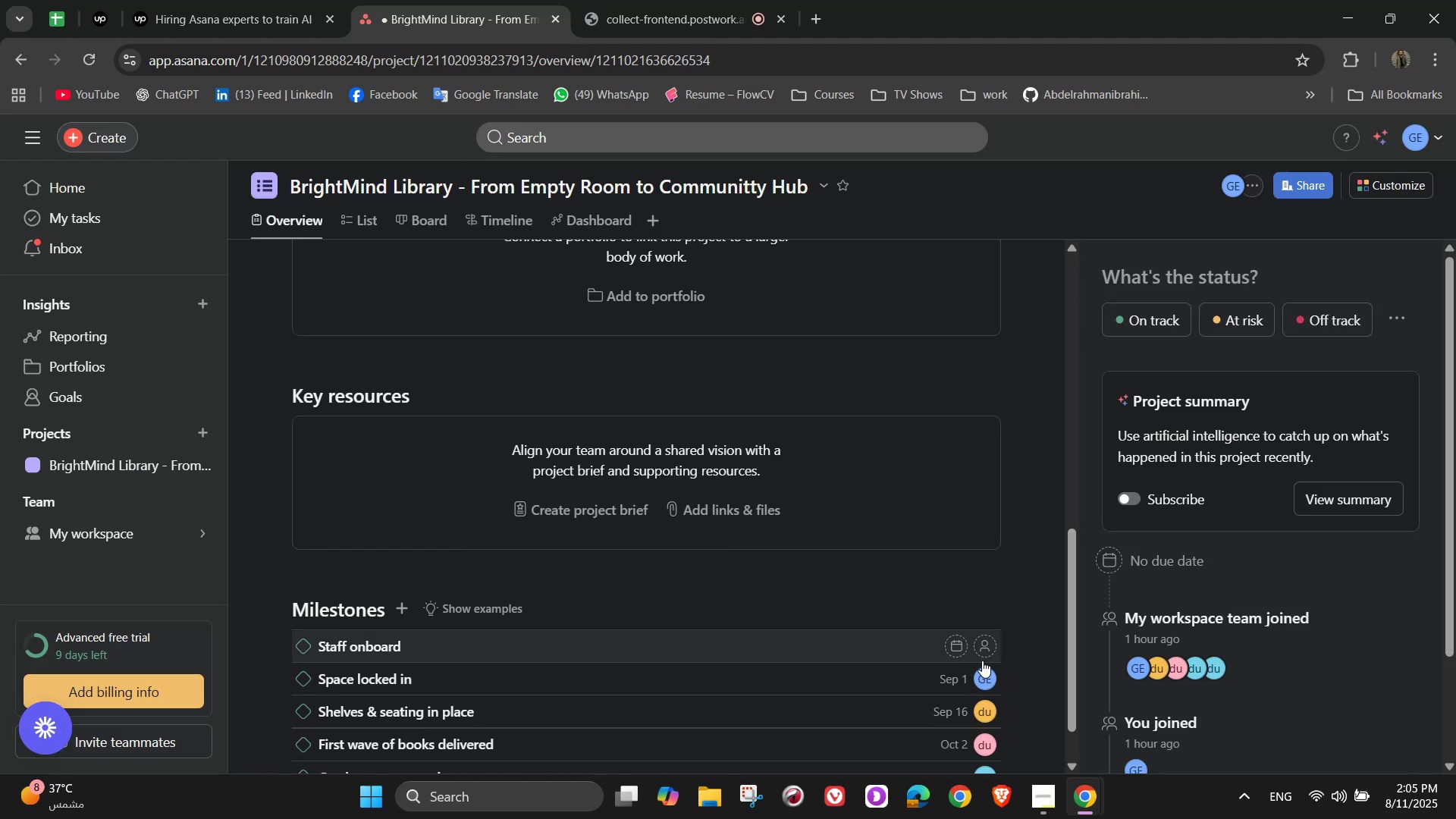 
left_click([982, 647])
 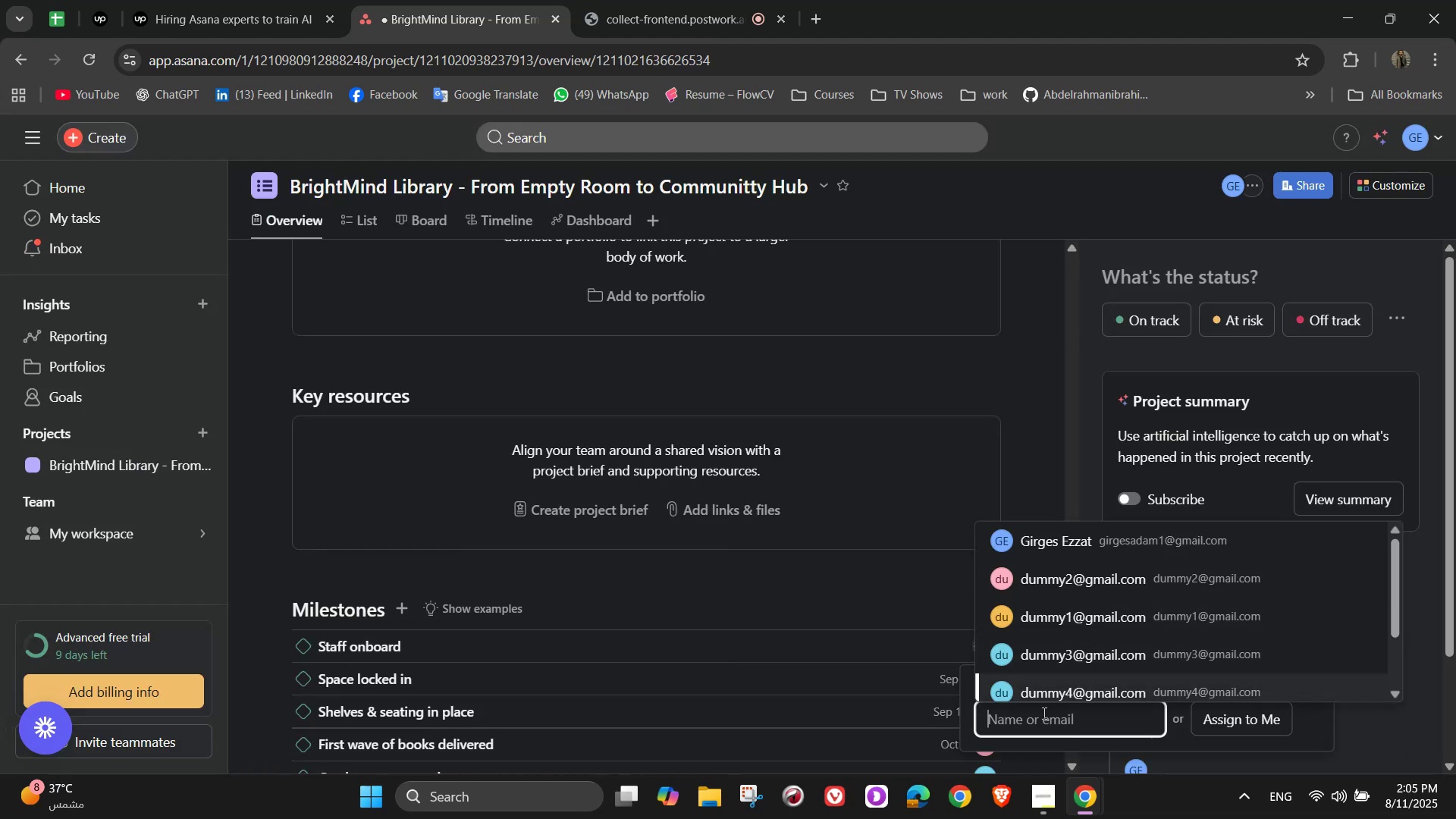 
left_click([1043, 689])
 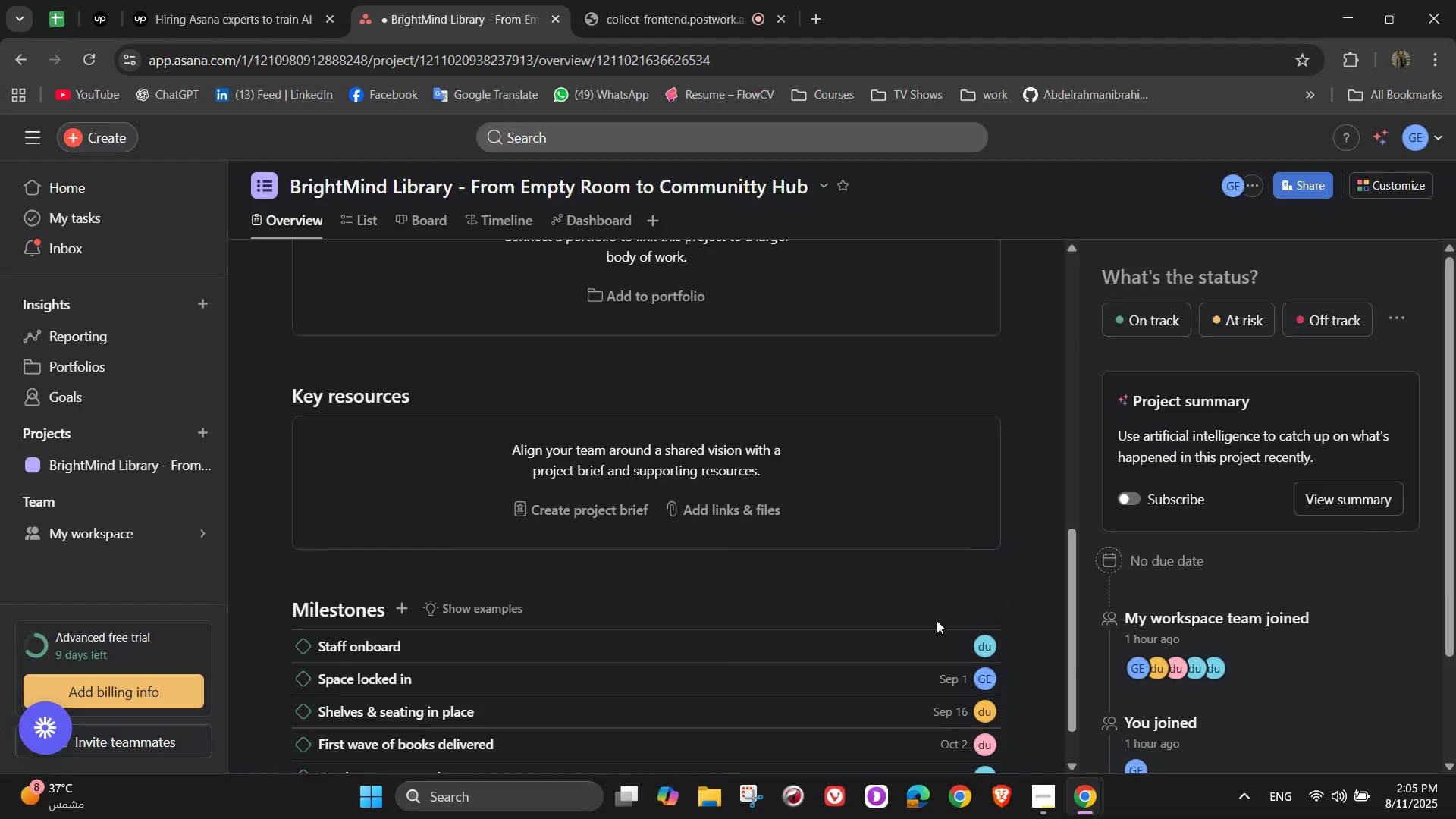 
scroll: coordinate [934, 617], scroll_direction: down, amount: 1.0
 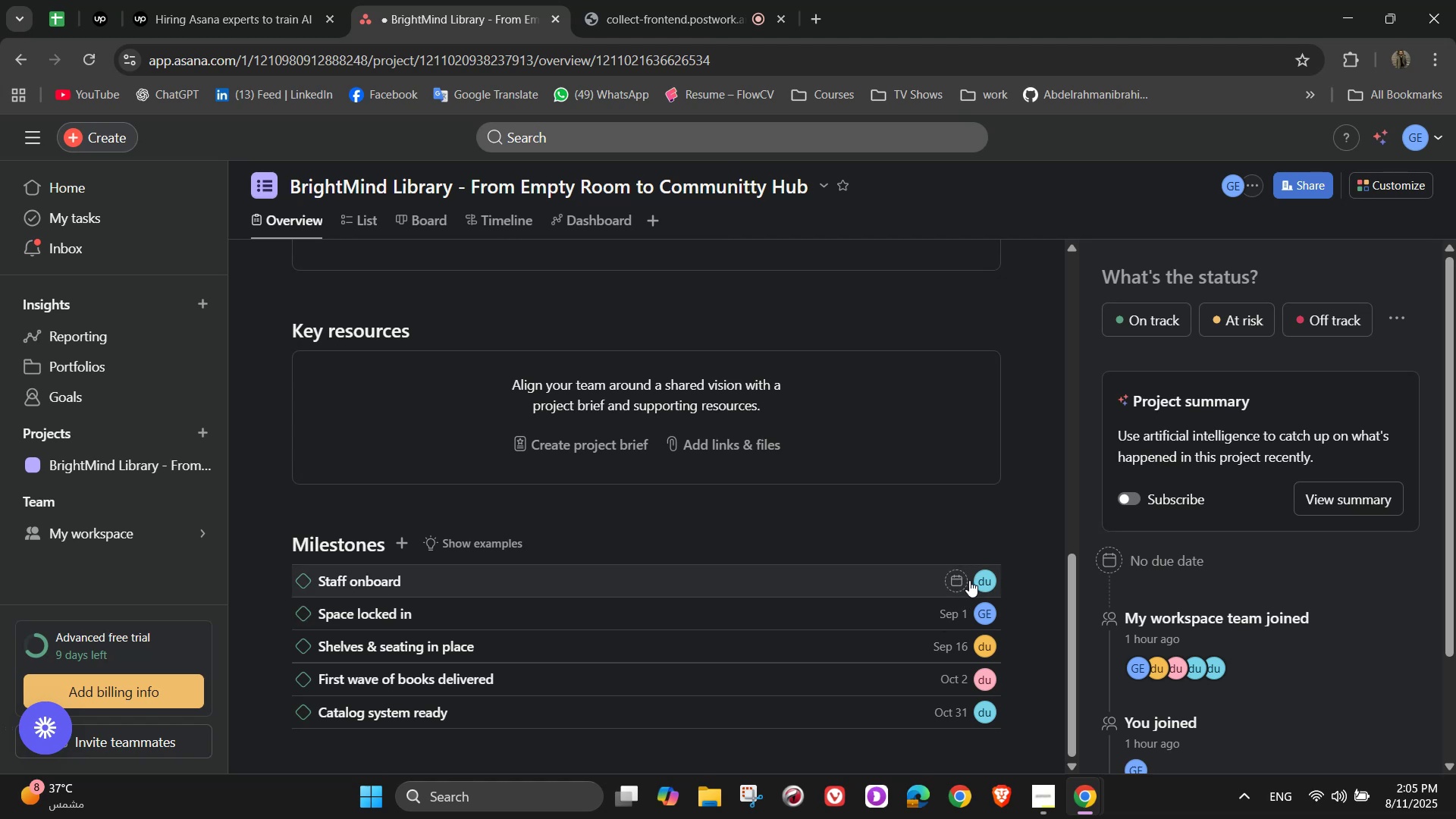 
left_click([954, 582])
 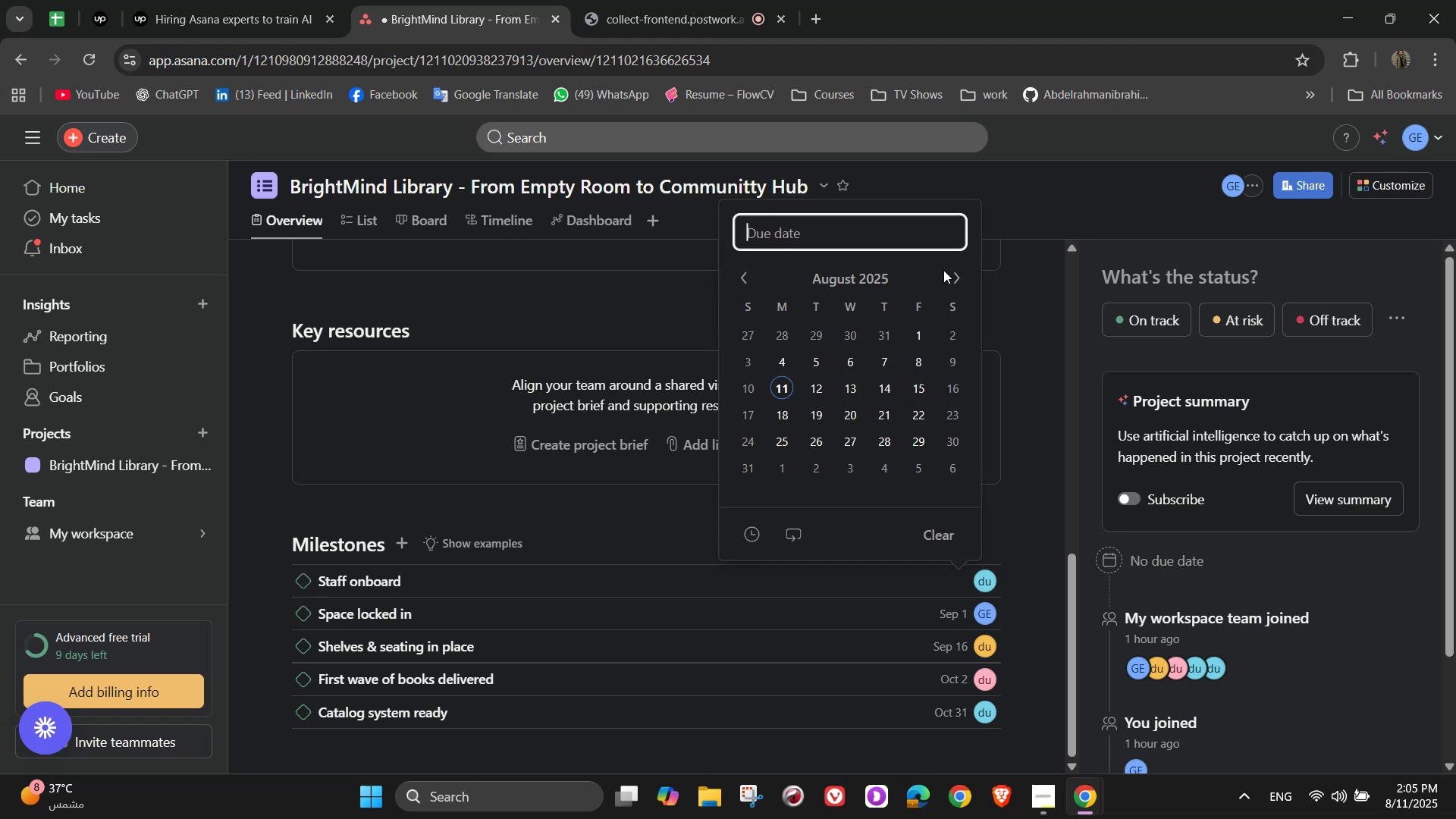 
double_click([955, 275])
 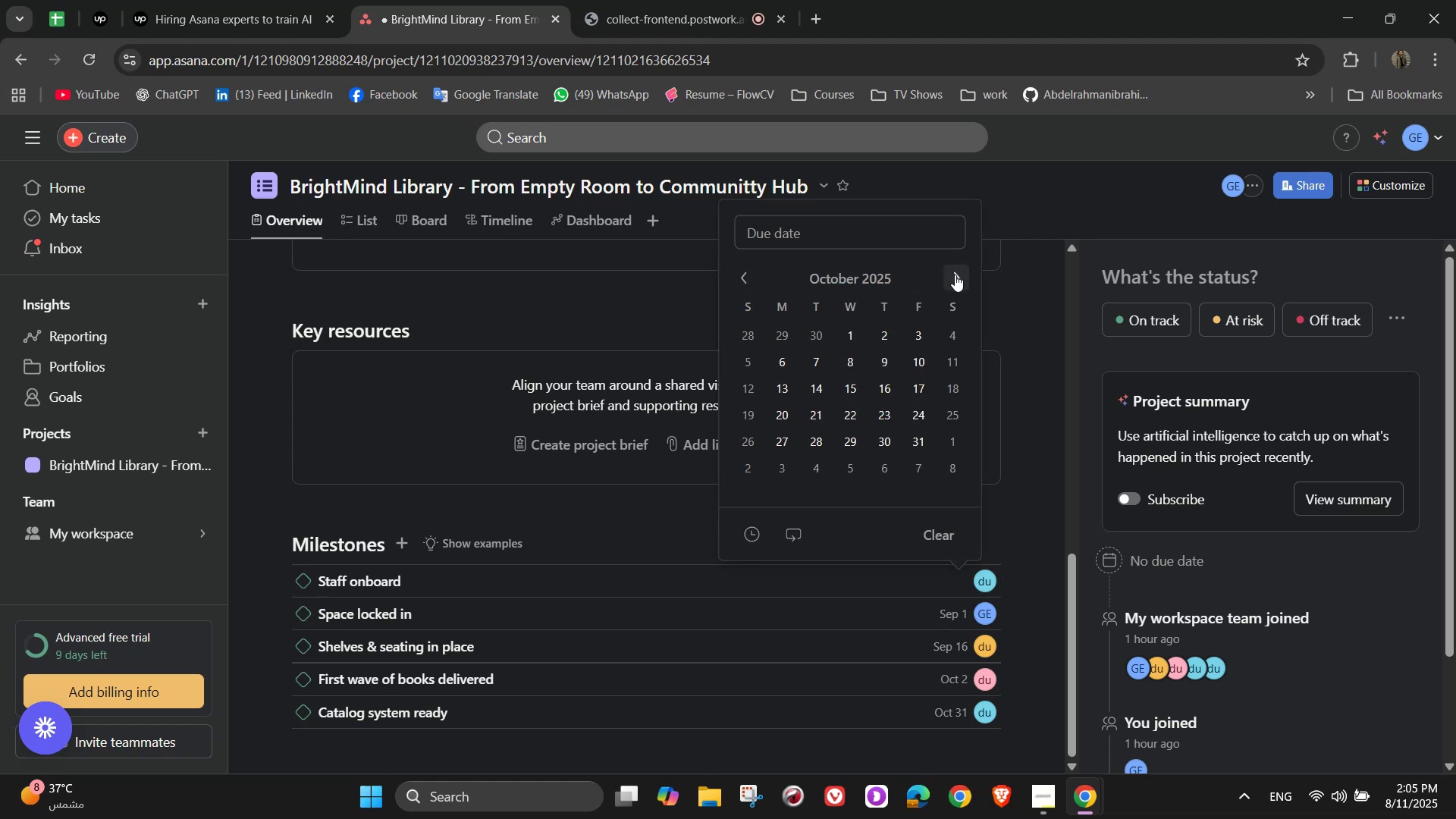 
left_click([955, 275])
 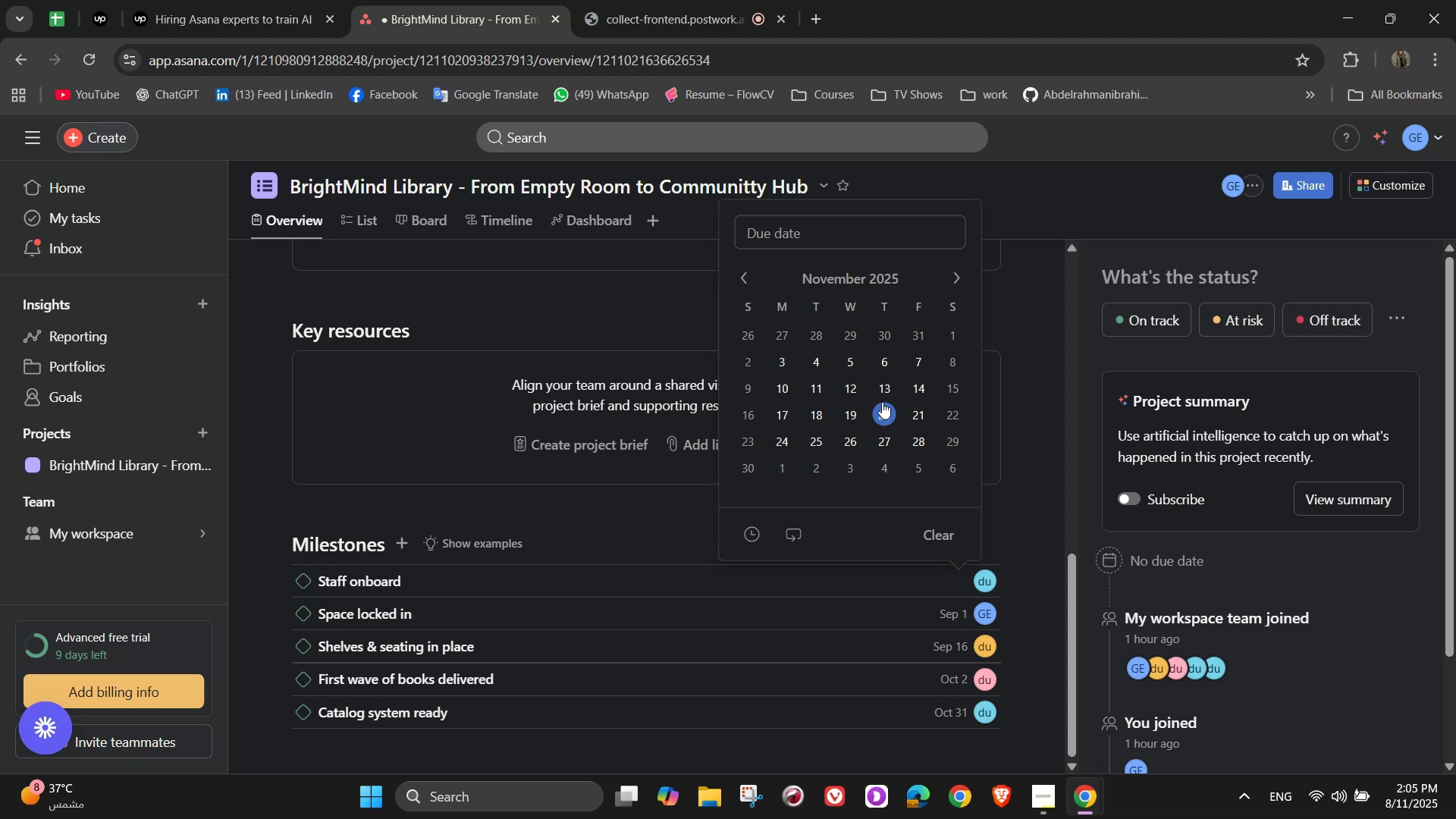 
wait(21.95)
 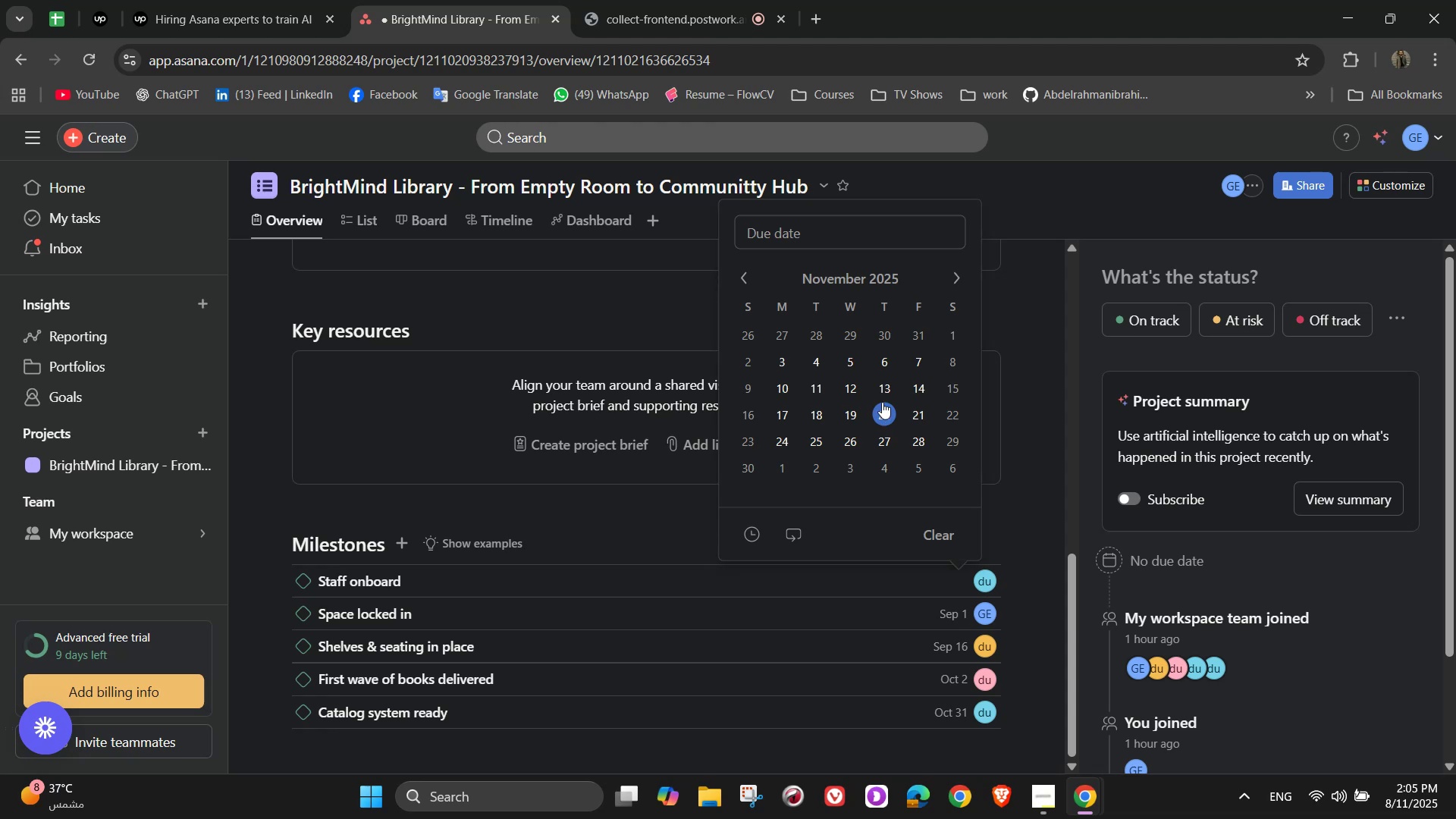 
left_click([889, 416])
 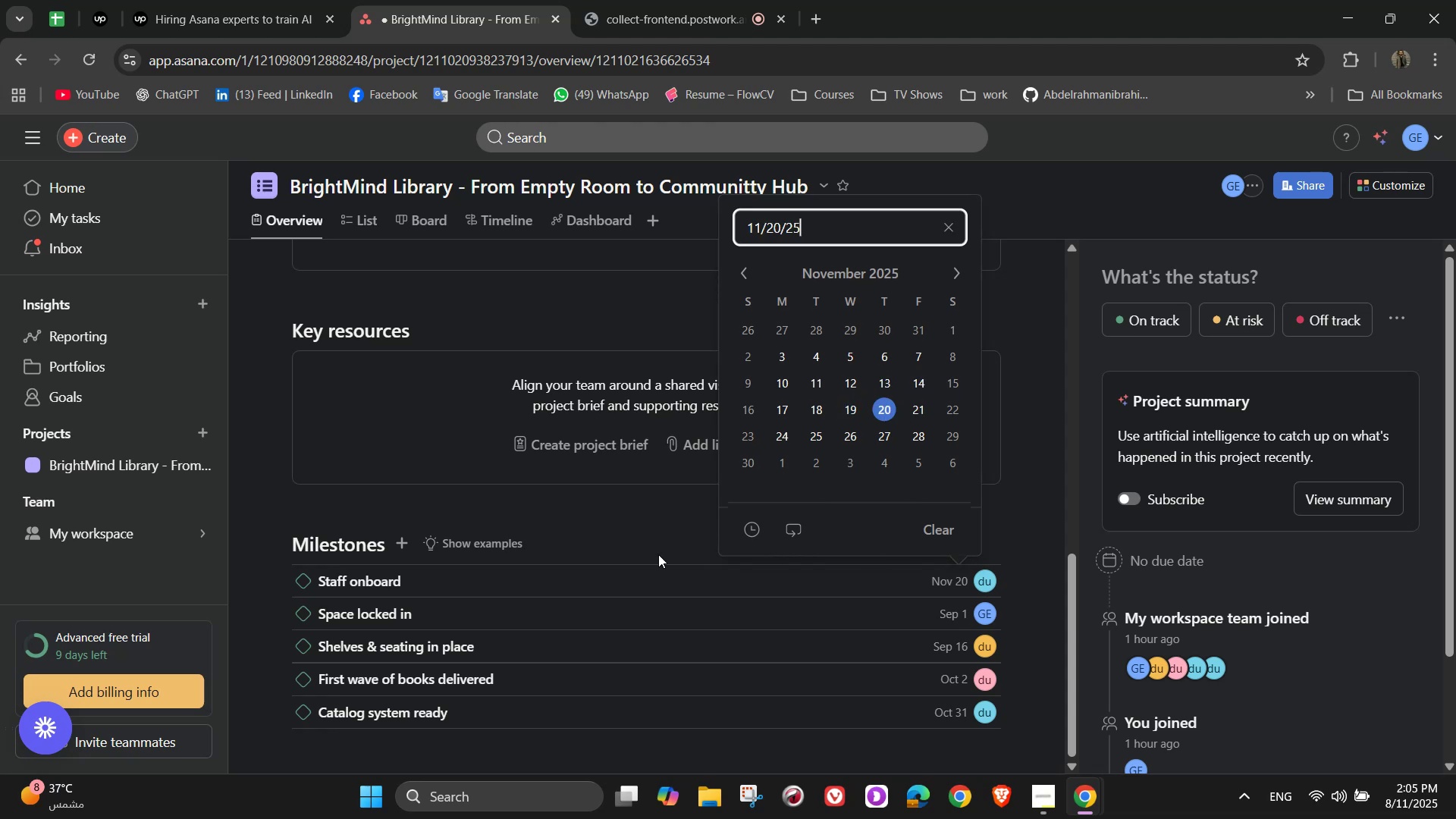 
left_click([655, 532])
 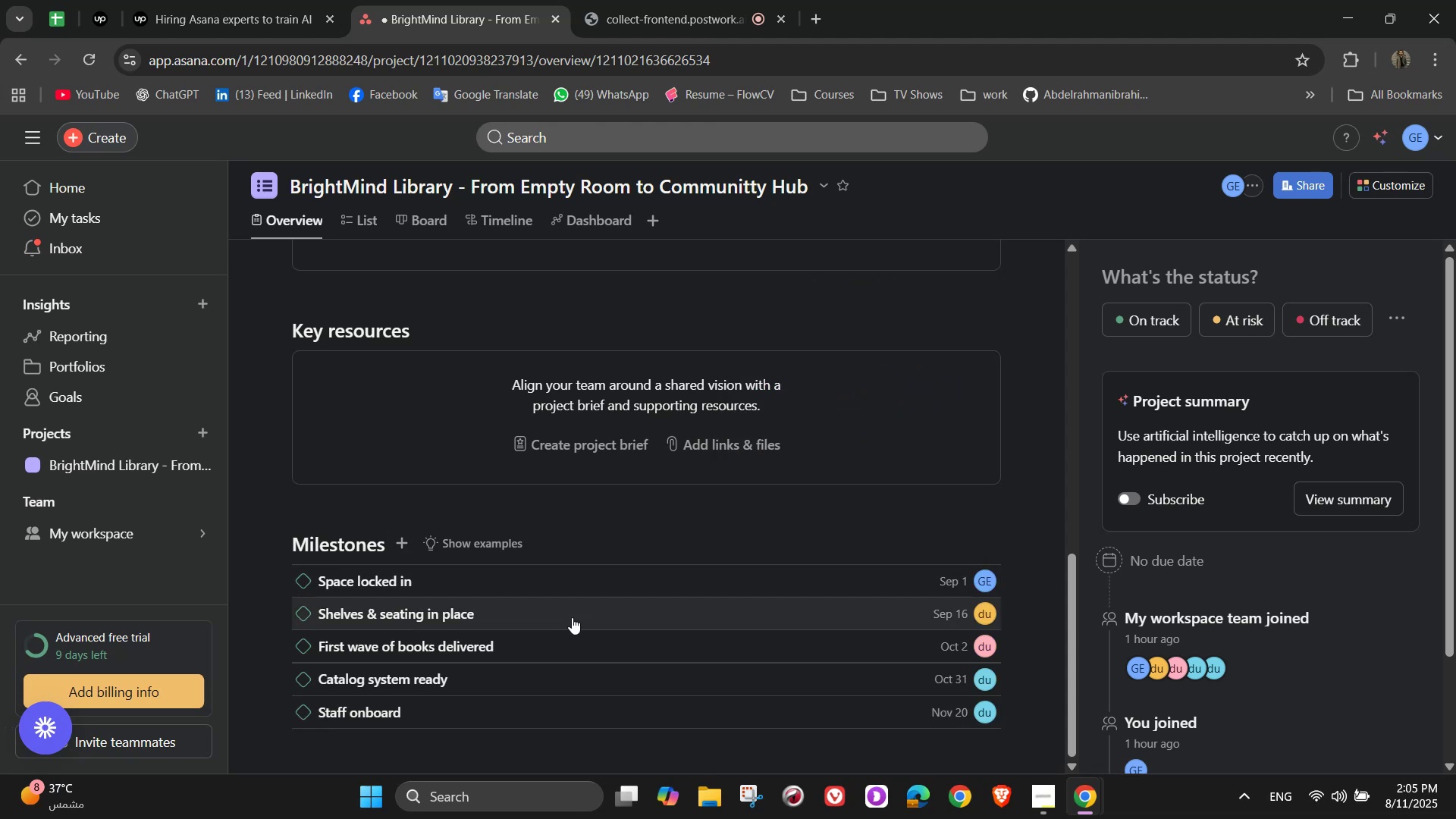 
left_click([397, 551])
 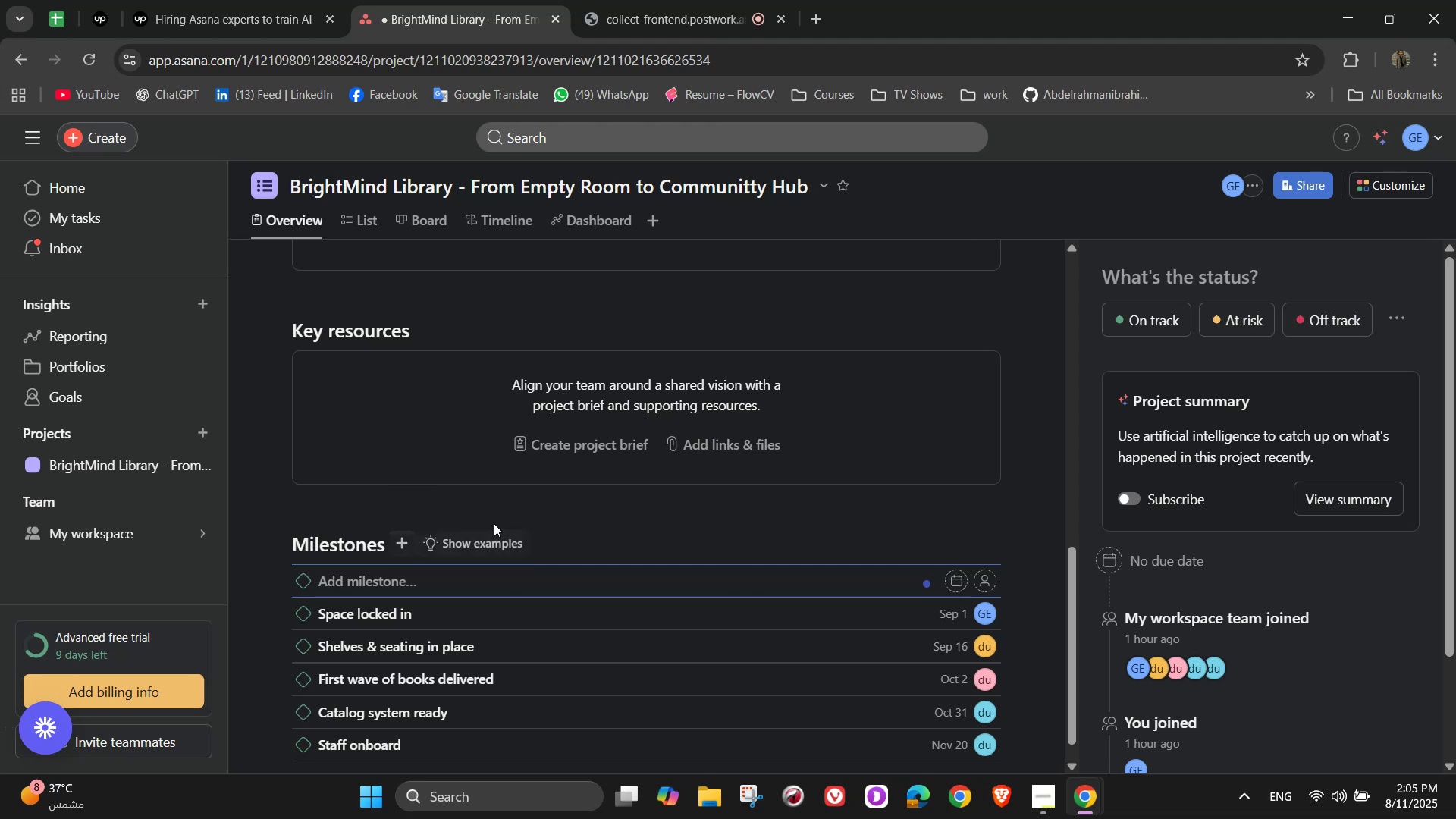 
type(Doors open)
 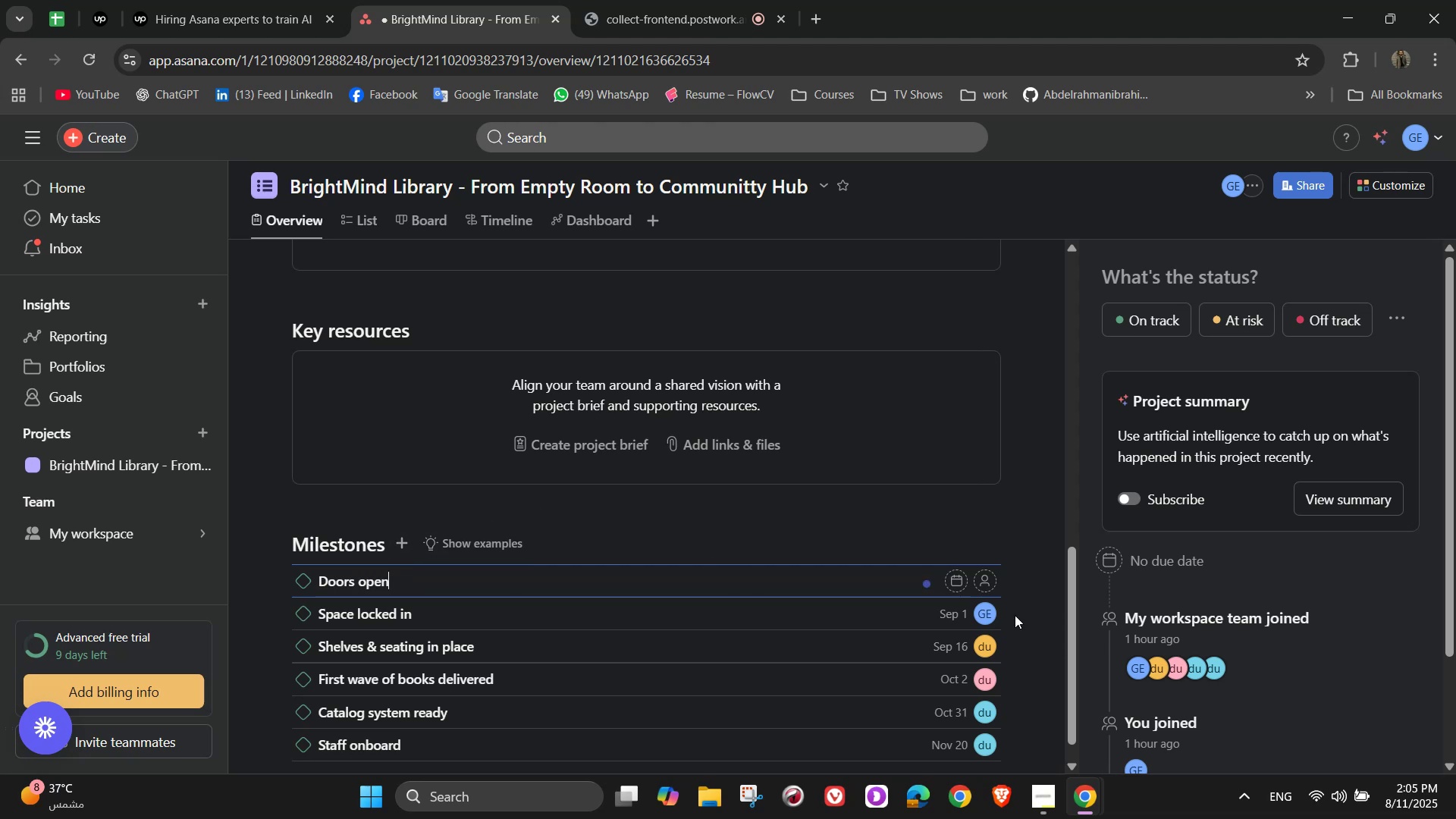 
left_click([990, 587])
 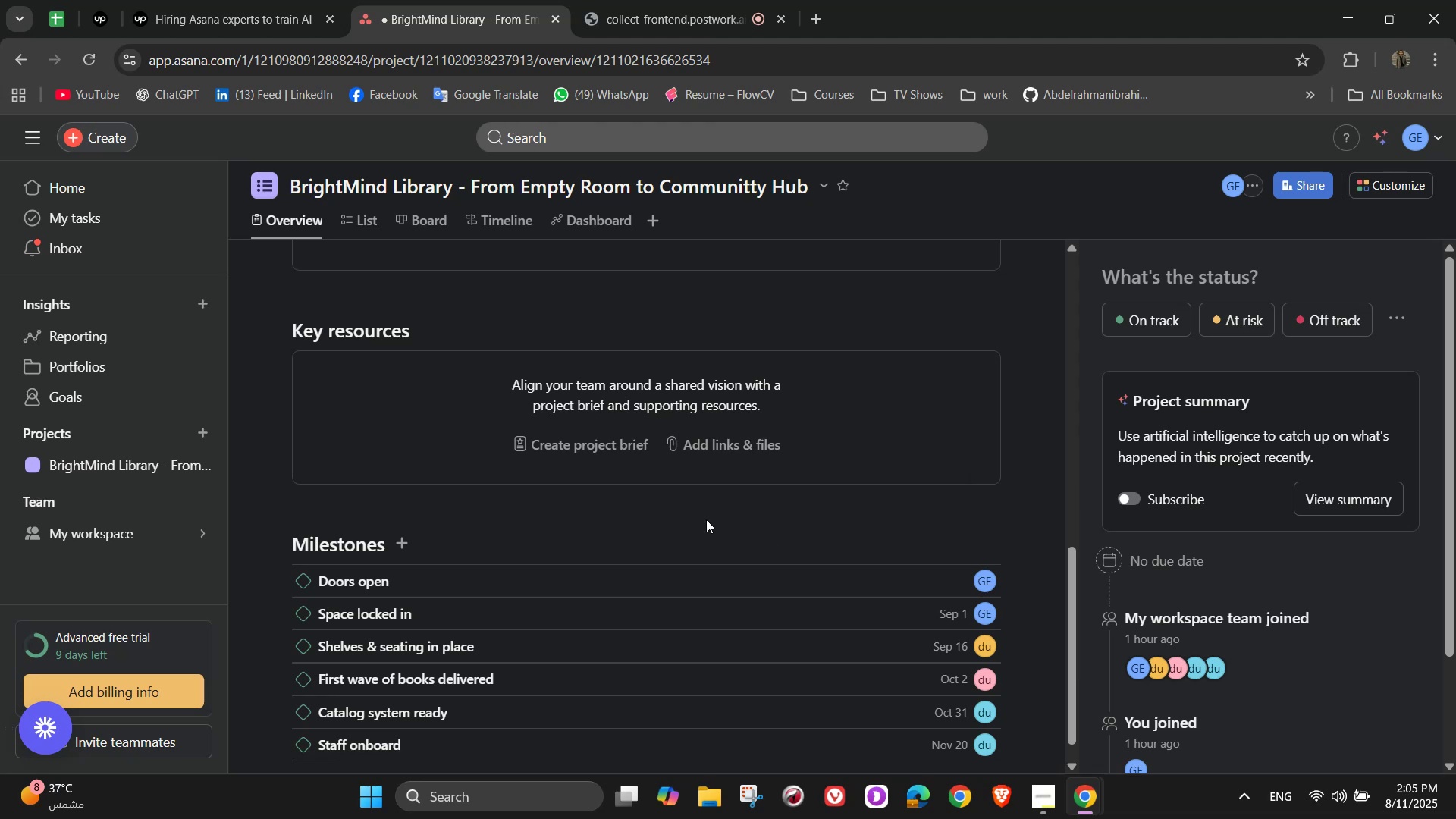 
left_click([945, 576])
 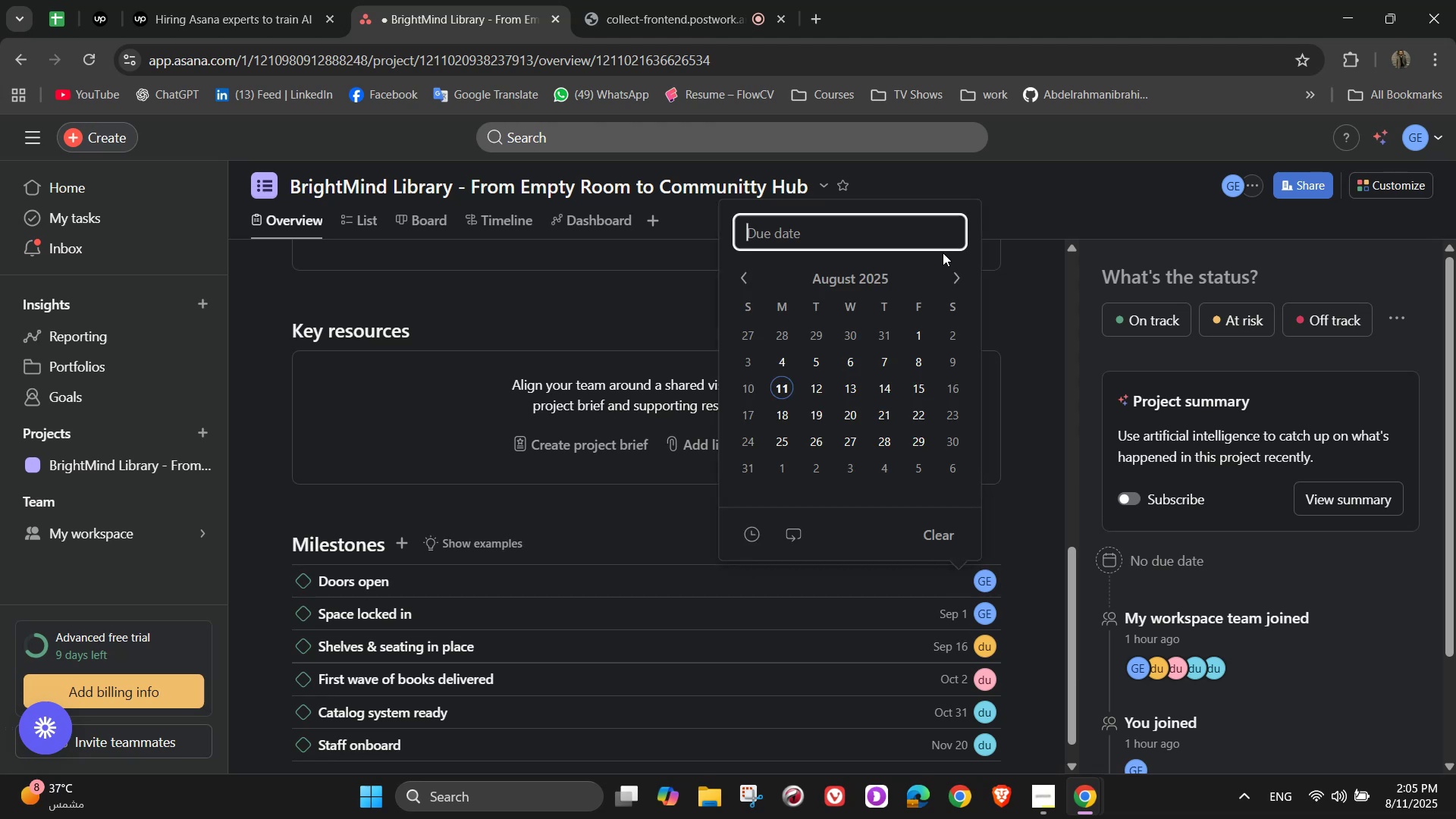 
left_click([958, 264])
 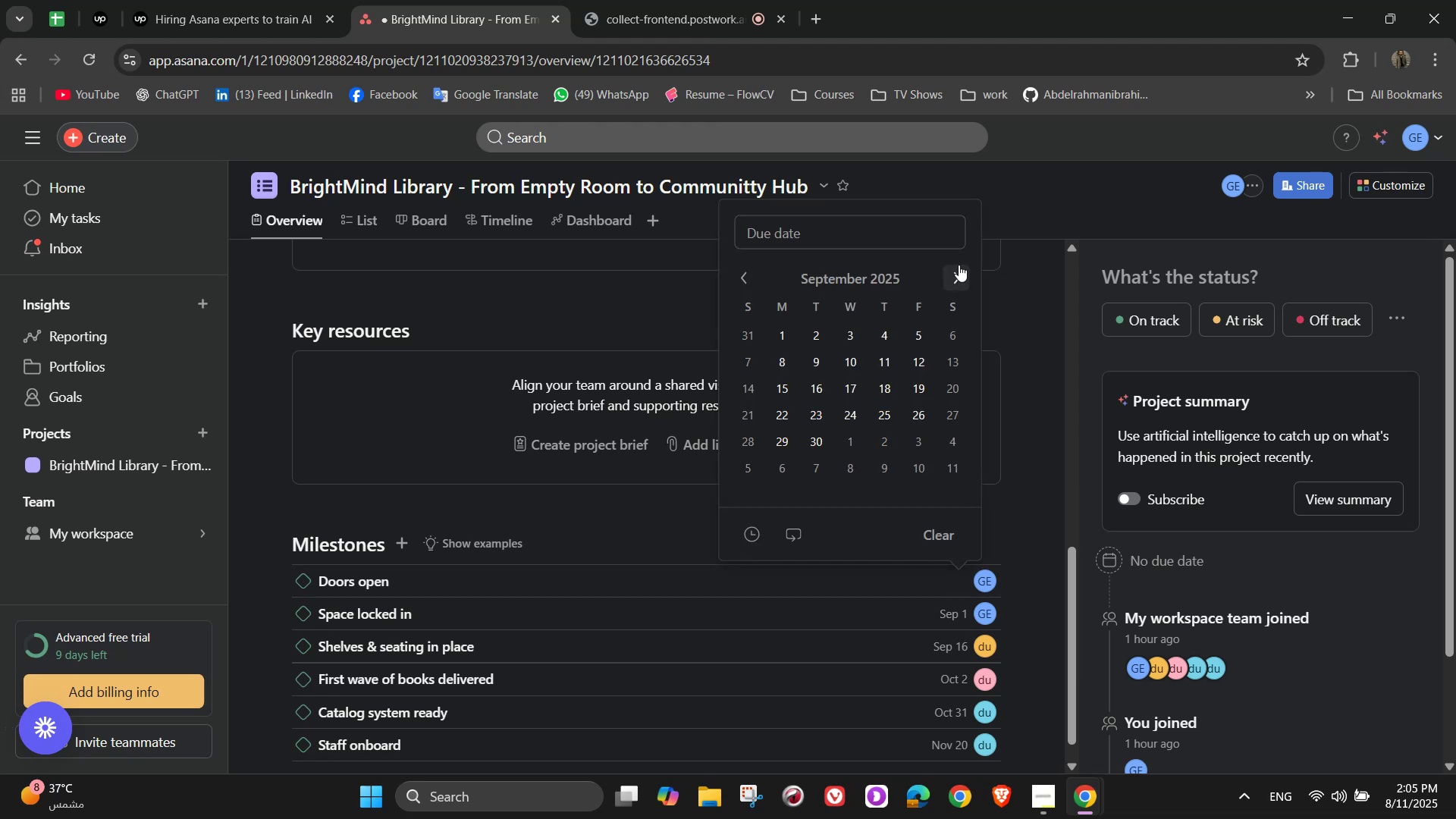 
left_click([959, 265])
 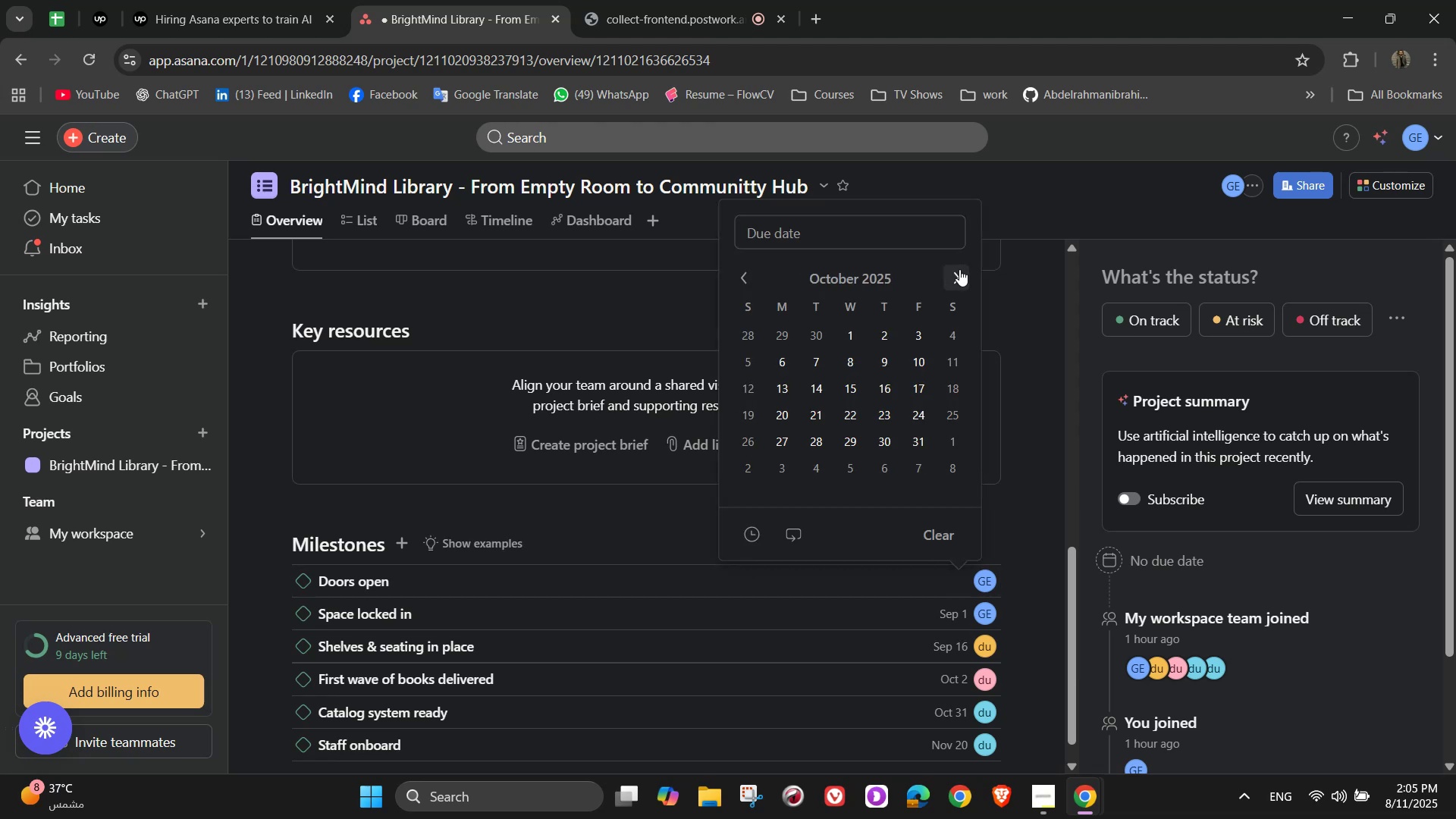 
left_click([959, 269])
 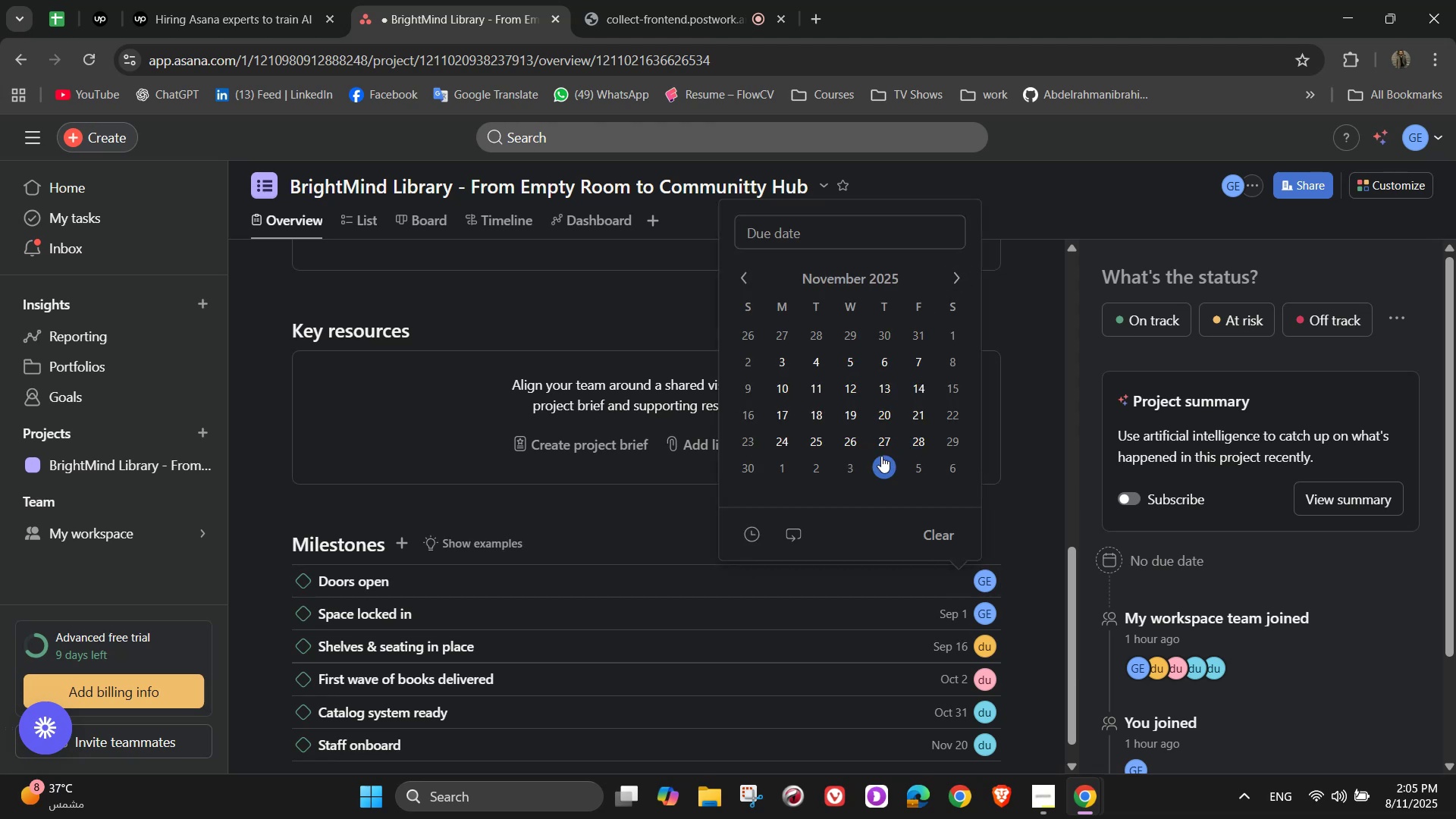 
left_click([958, 467])
 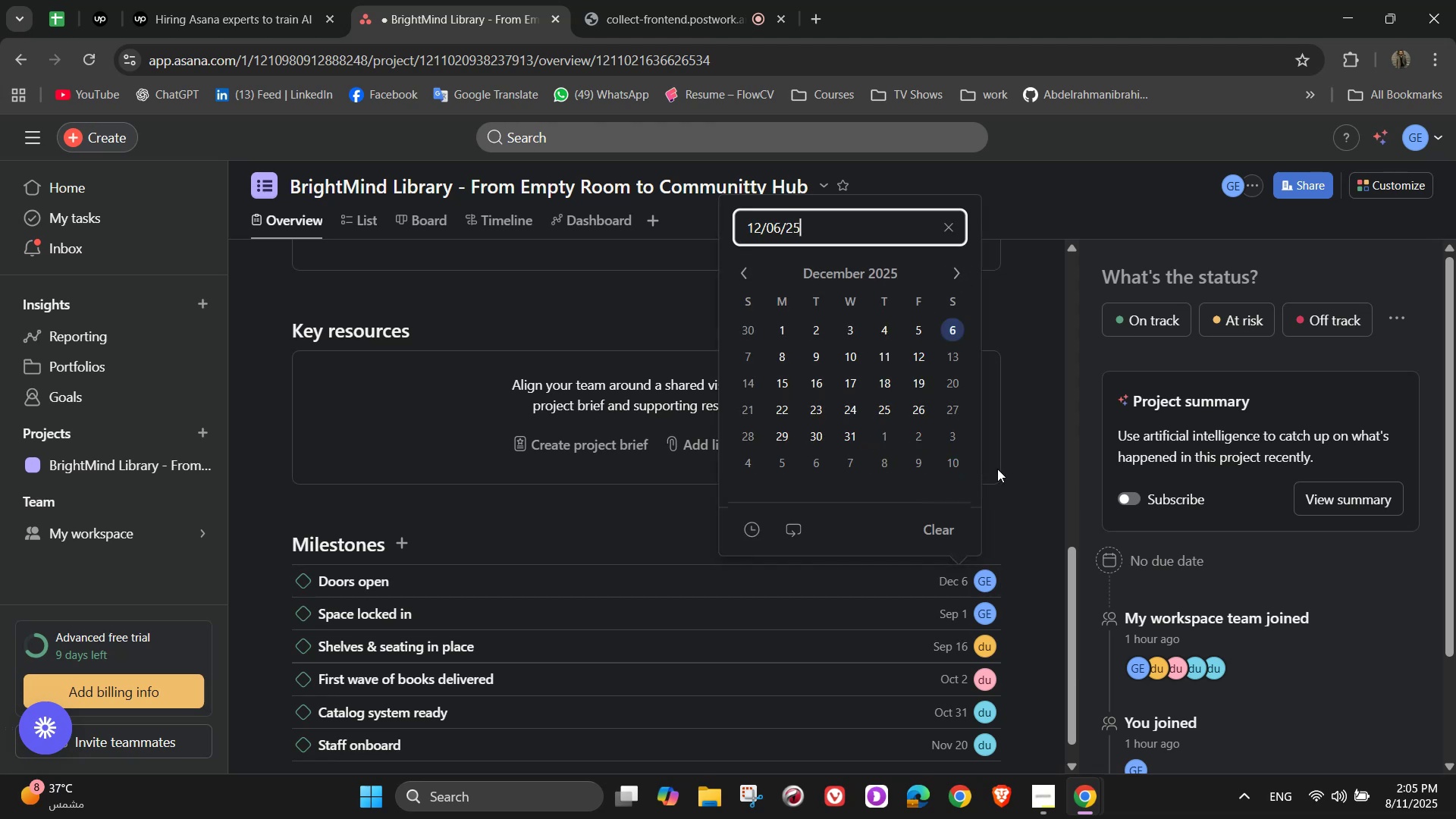 
left_click([1003, 469])
 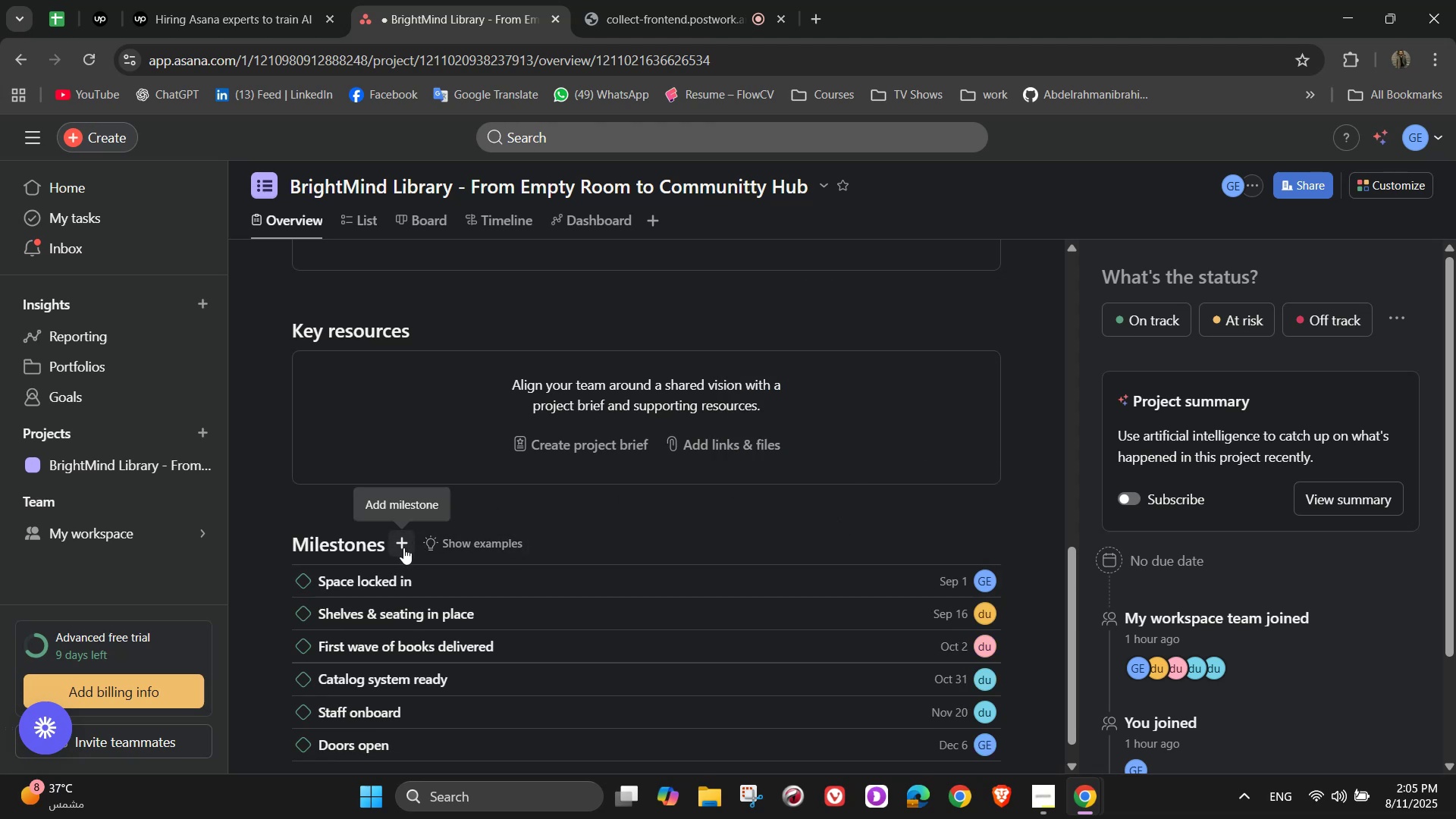 
wait(5.23)
 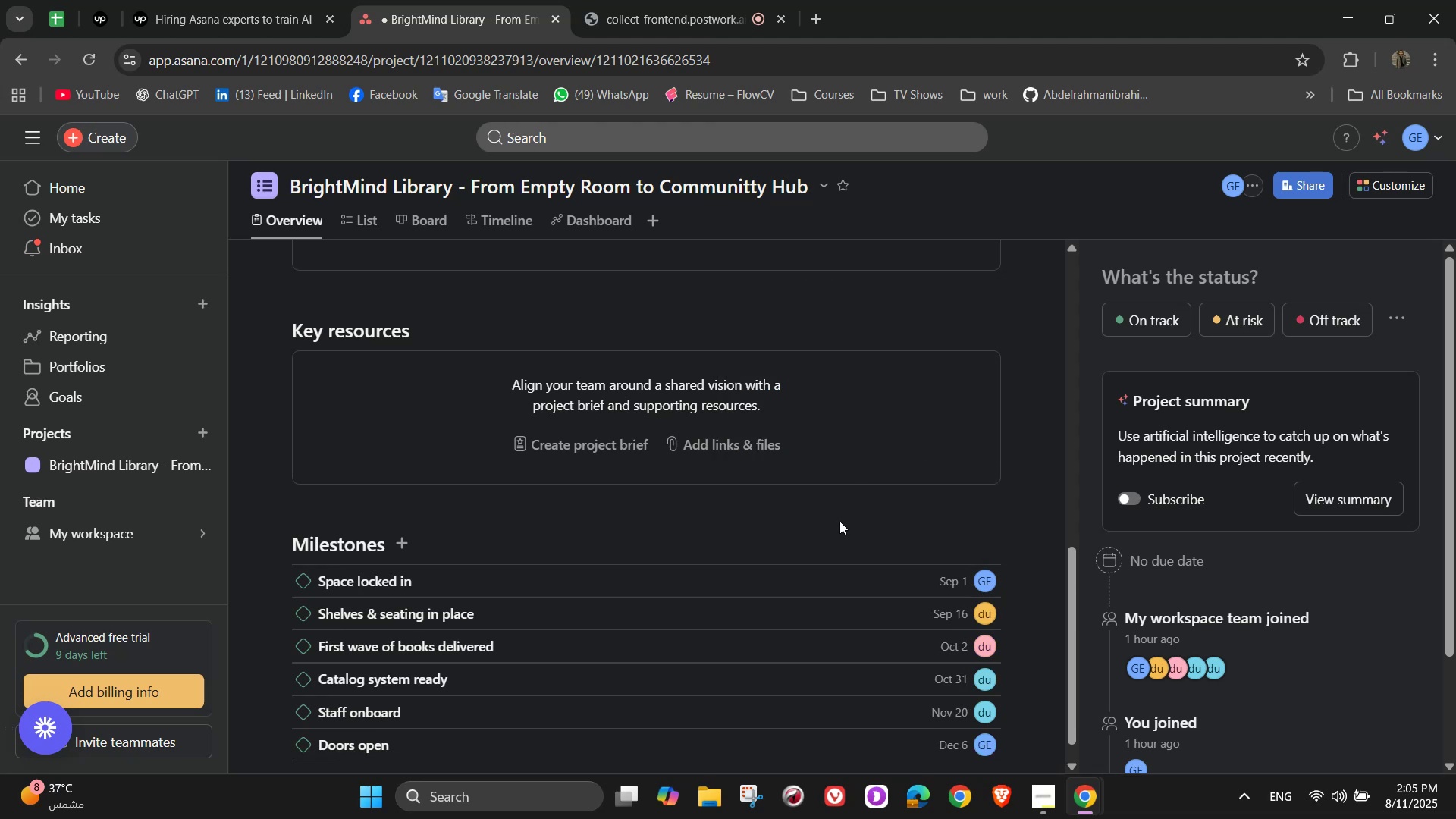 
left_click([403, 548])
 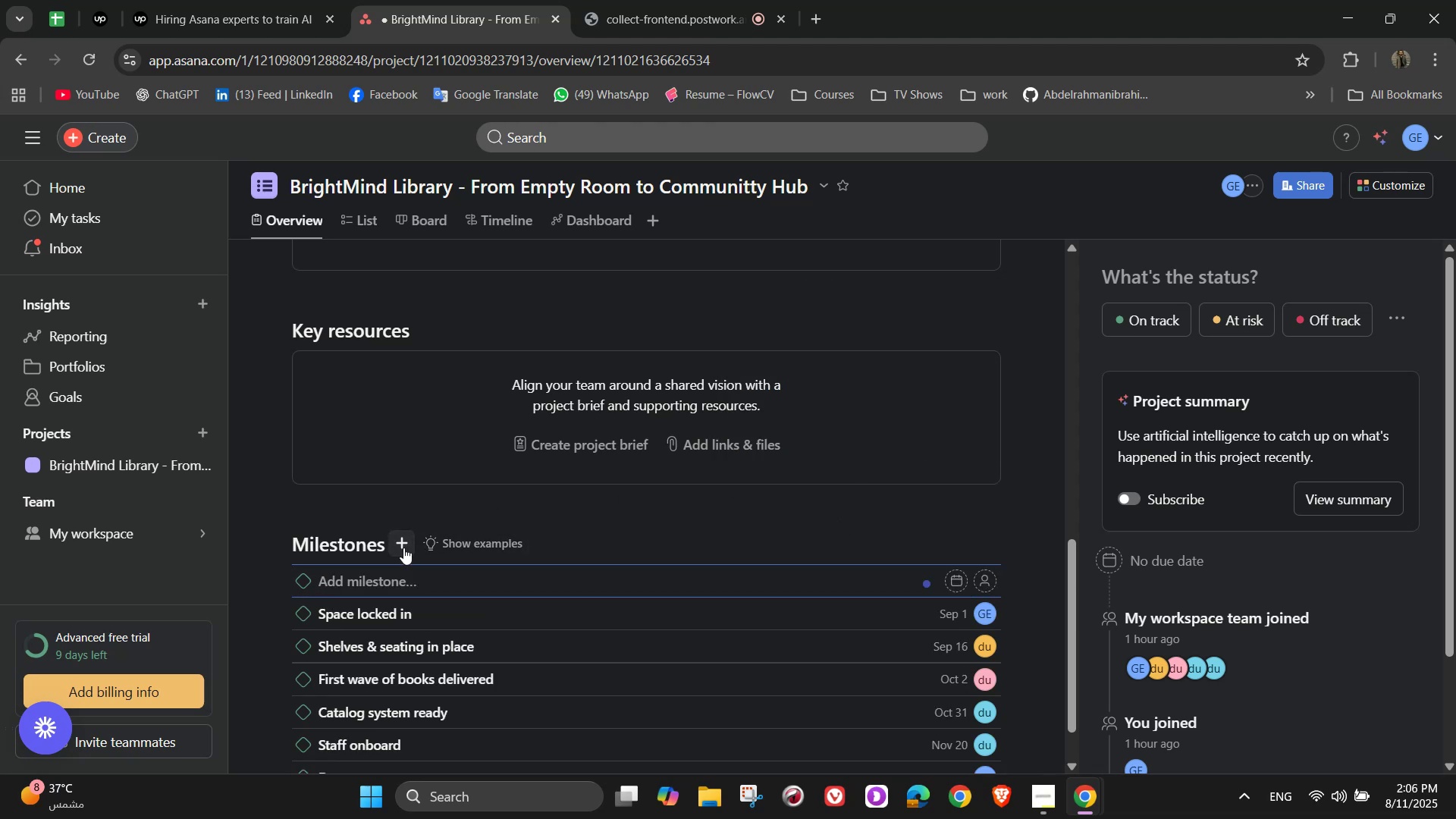 
type(First 500 members signed up)
 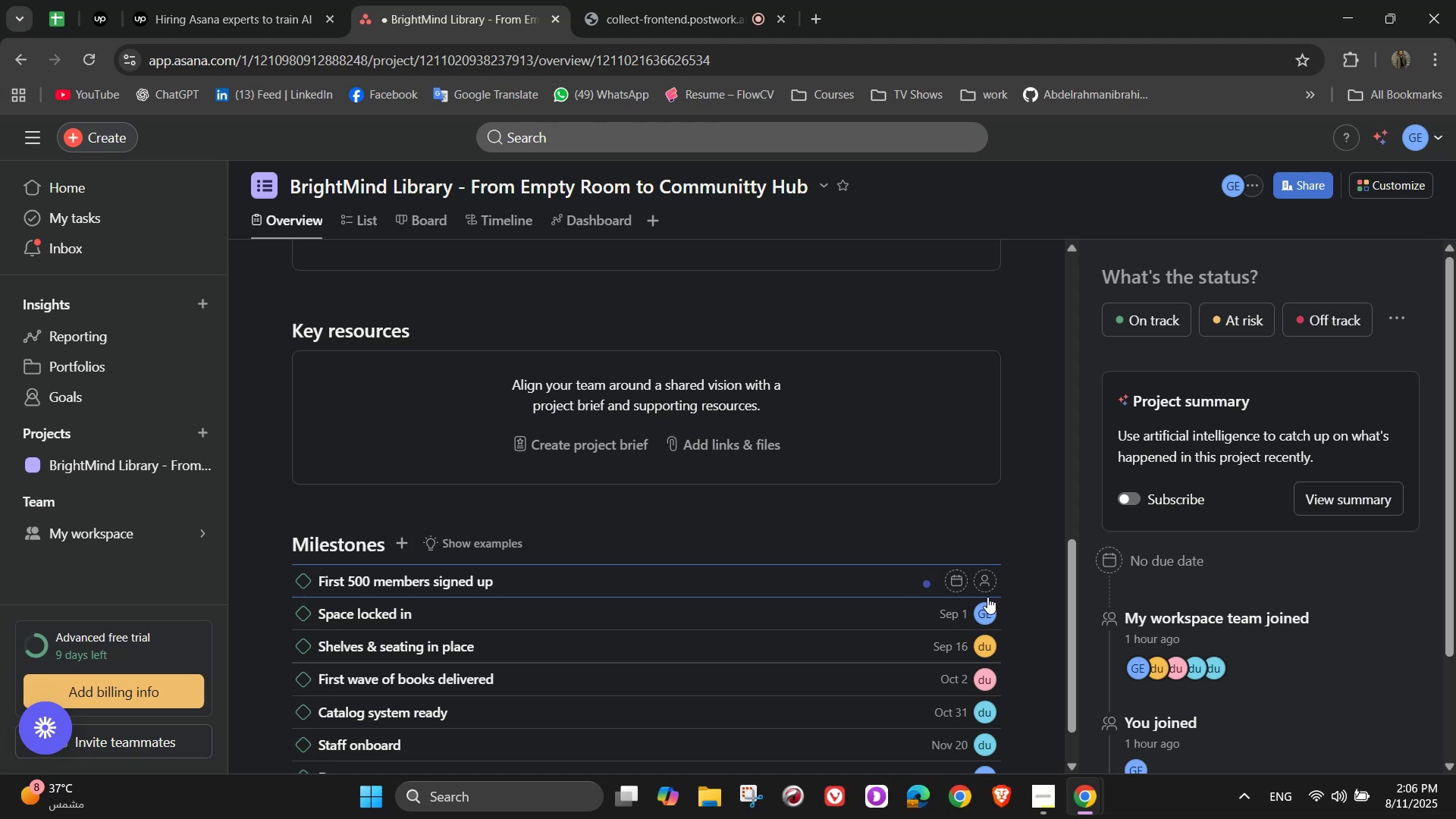 
left_click([986, 585])
 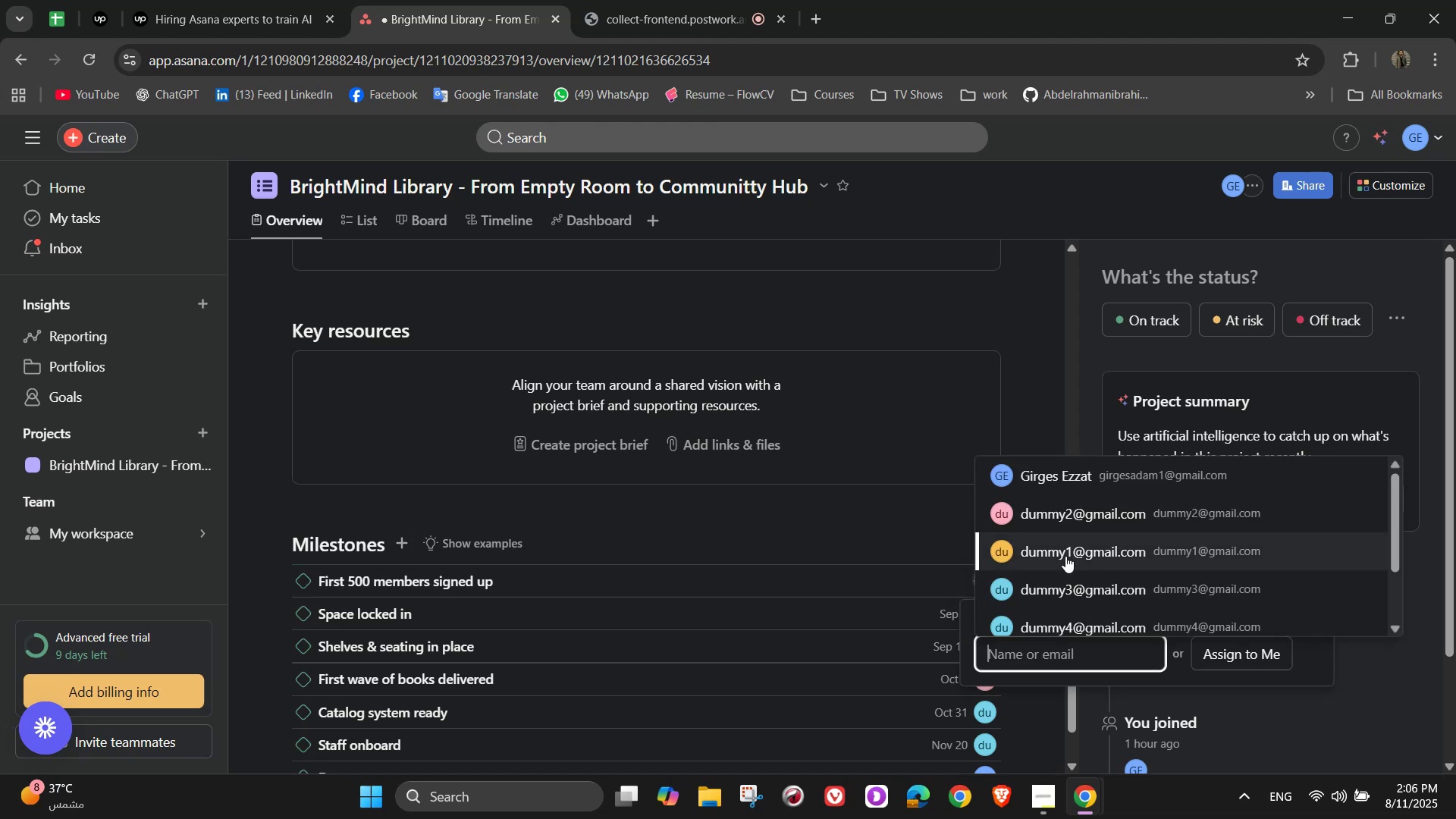 
scroll: coordinate [927, 670], scroll_direction: down, amount: 3.0
 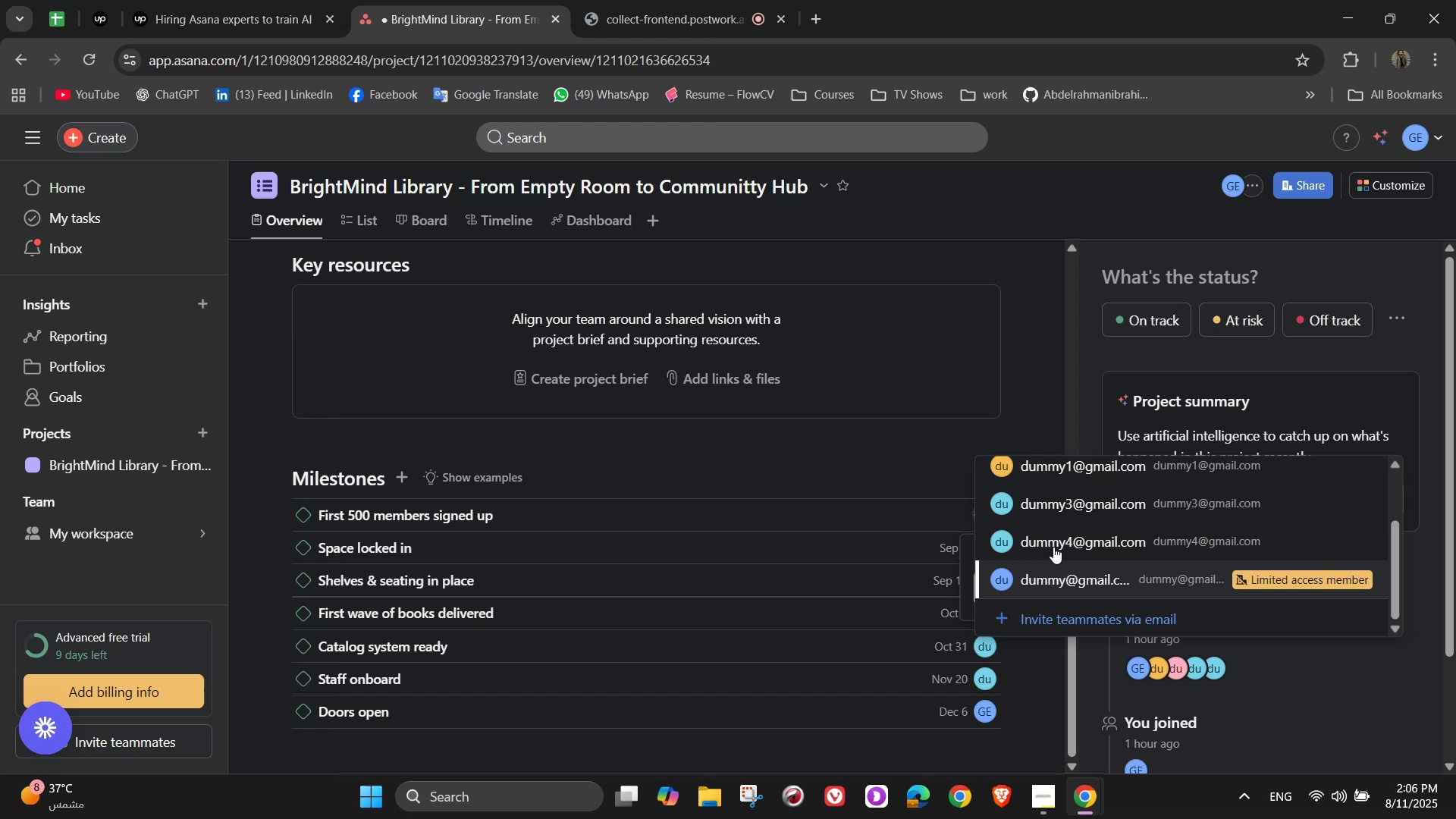 
scroll: coordinate [1062, 533], scroll_direction: up, amount: 1.0
 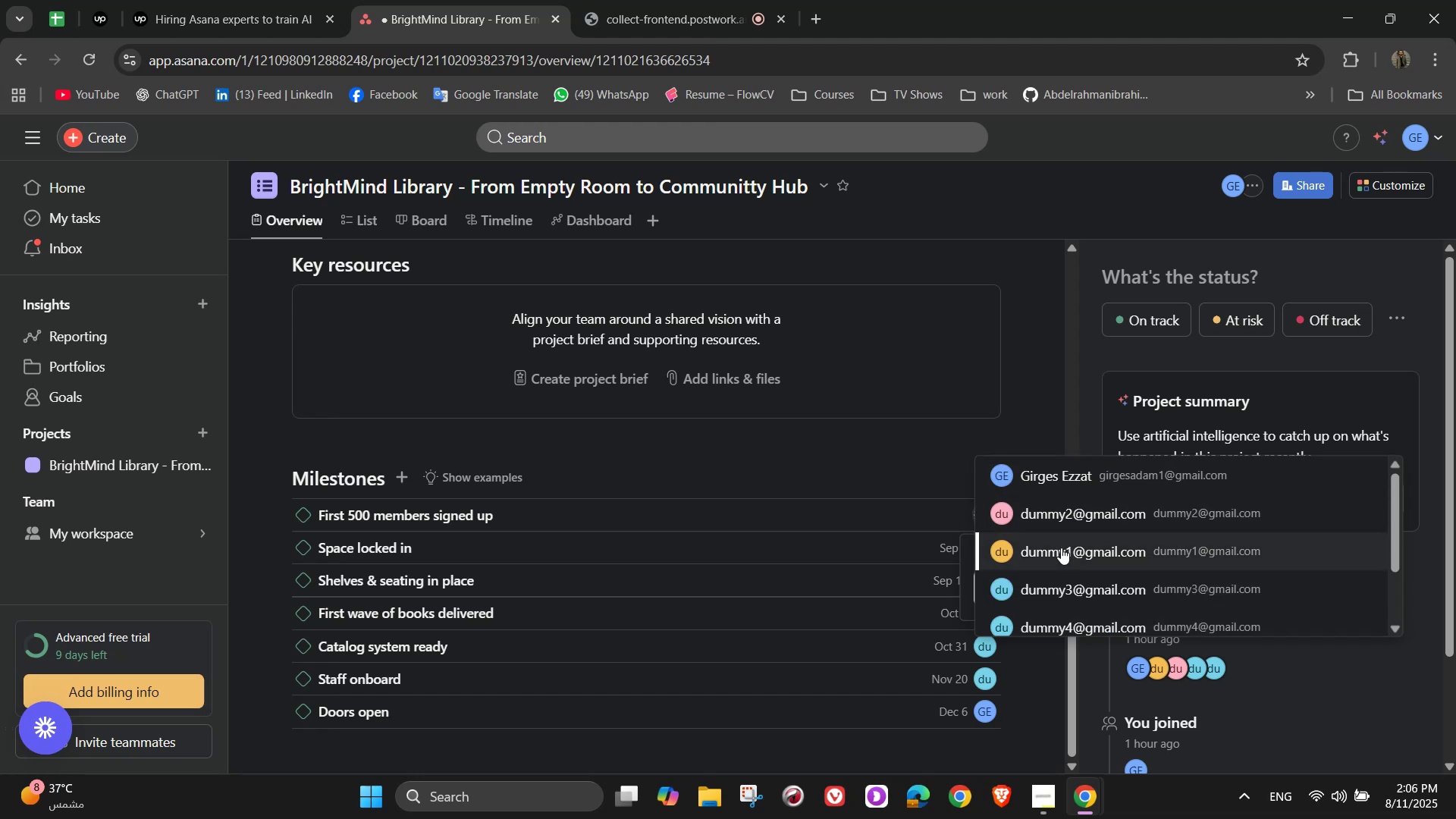 
left_click([1061, 548])
 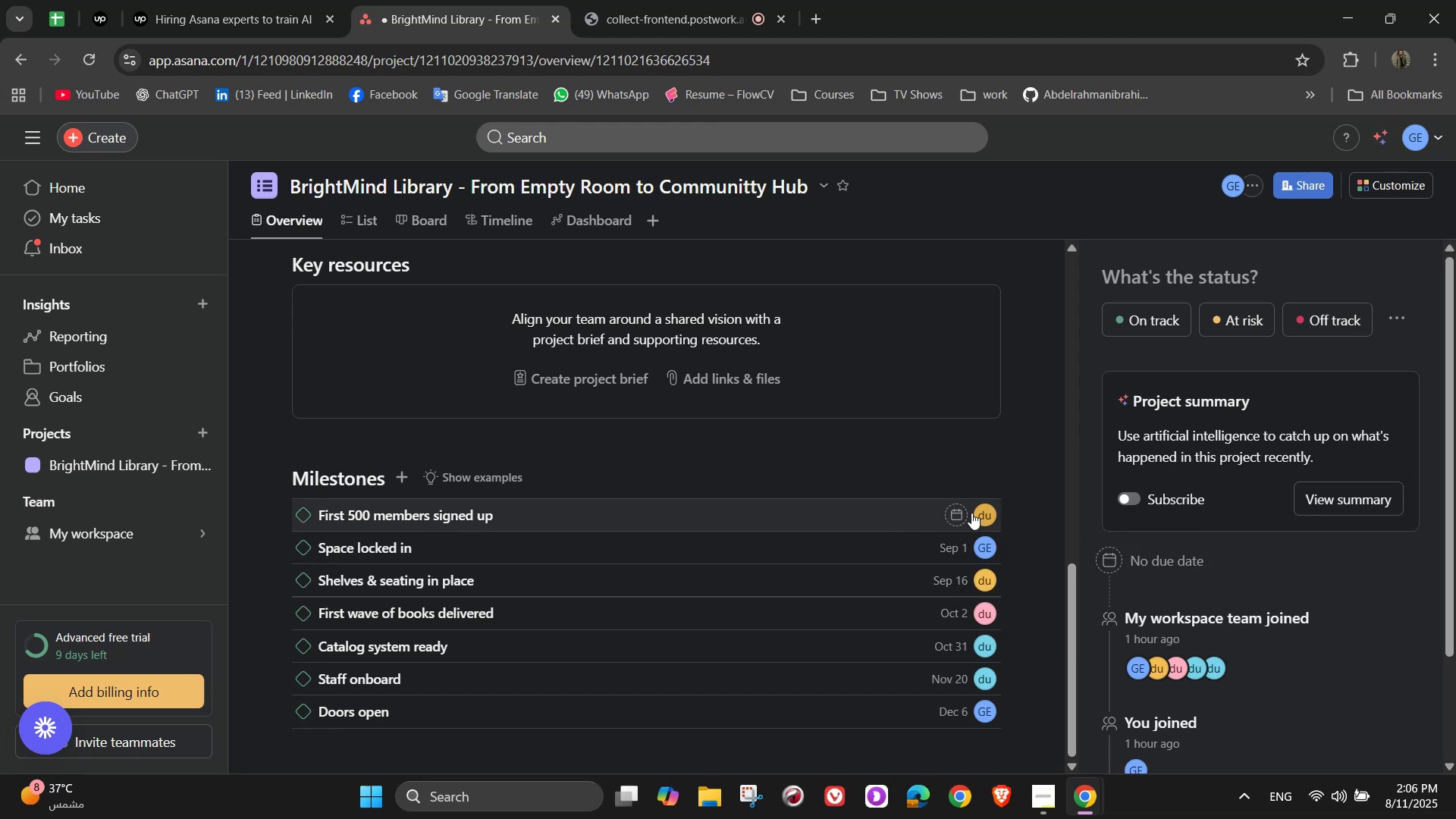 
left_click([965, 513])
 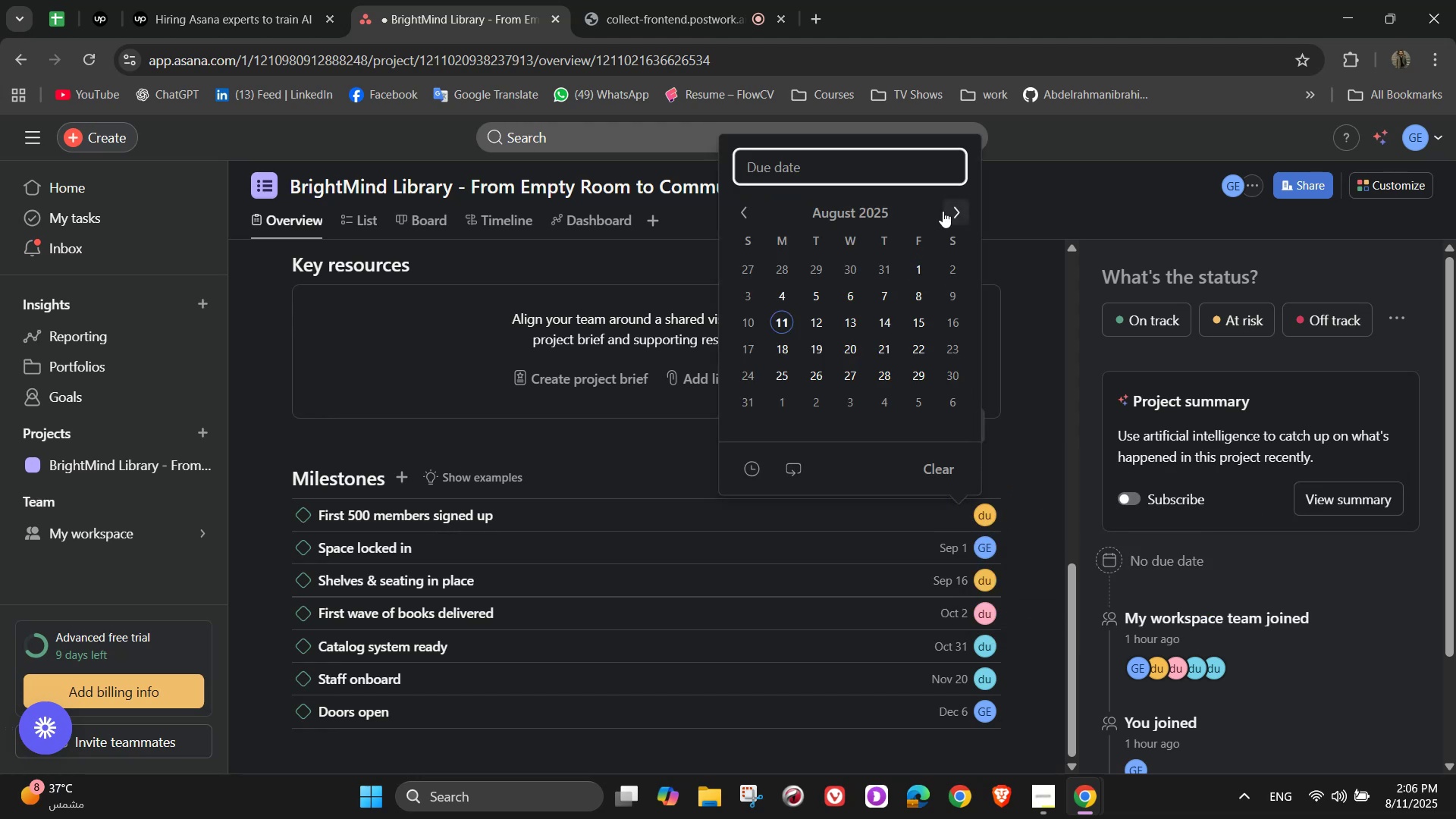 
double_click([943, 211])
 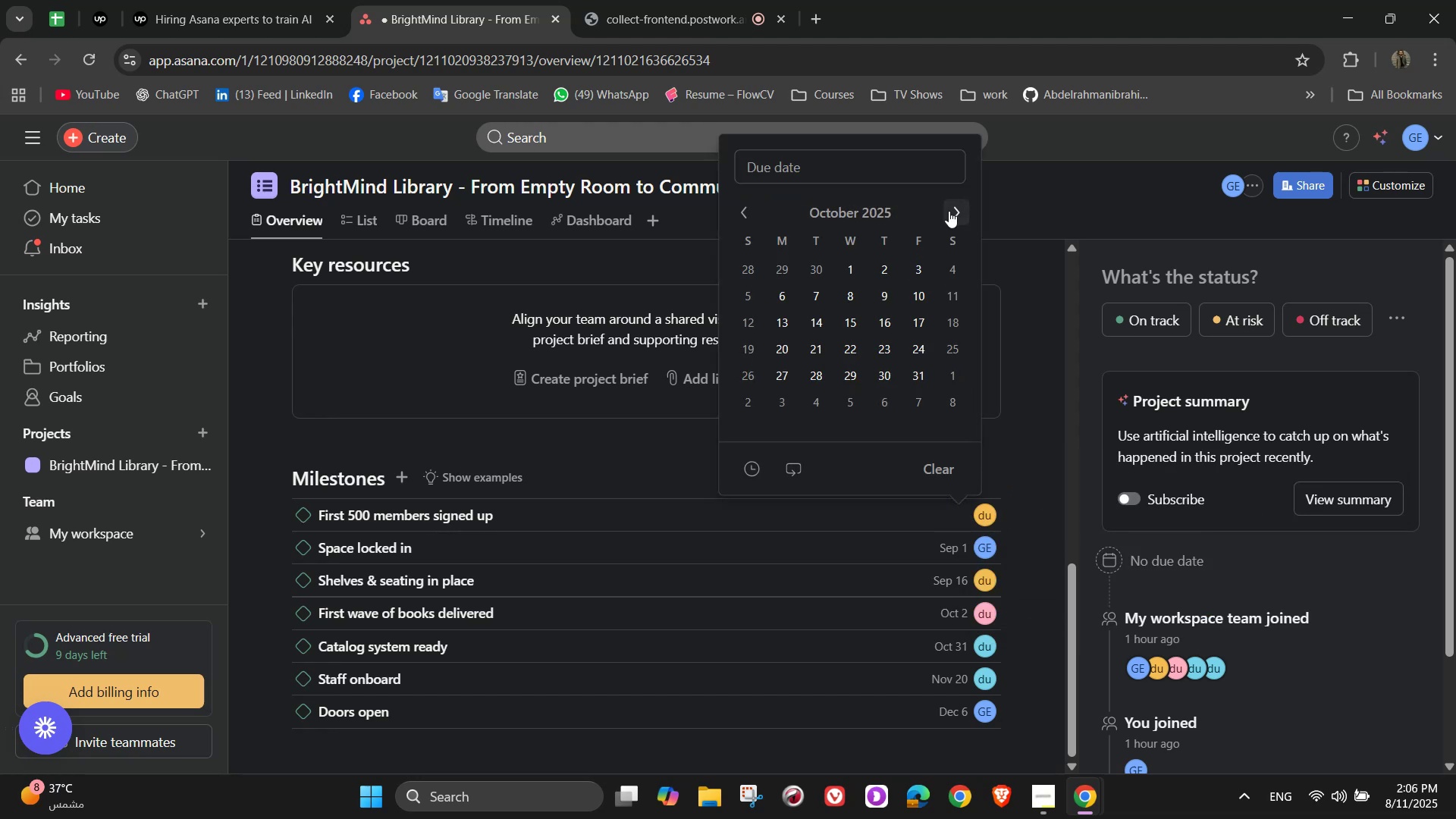 
triple_click([949, 211])
 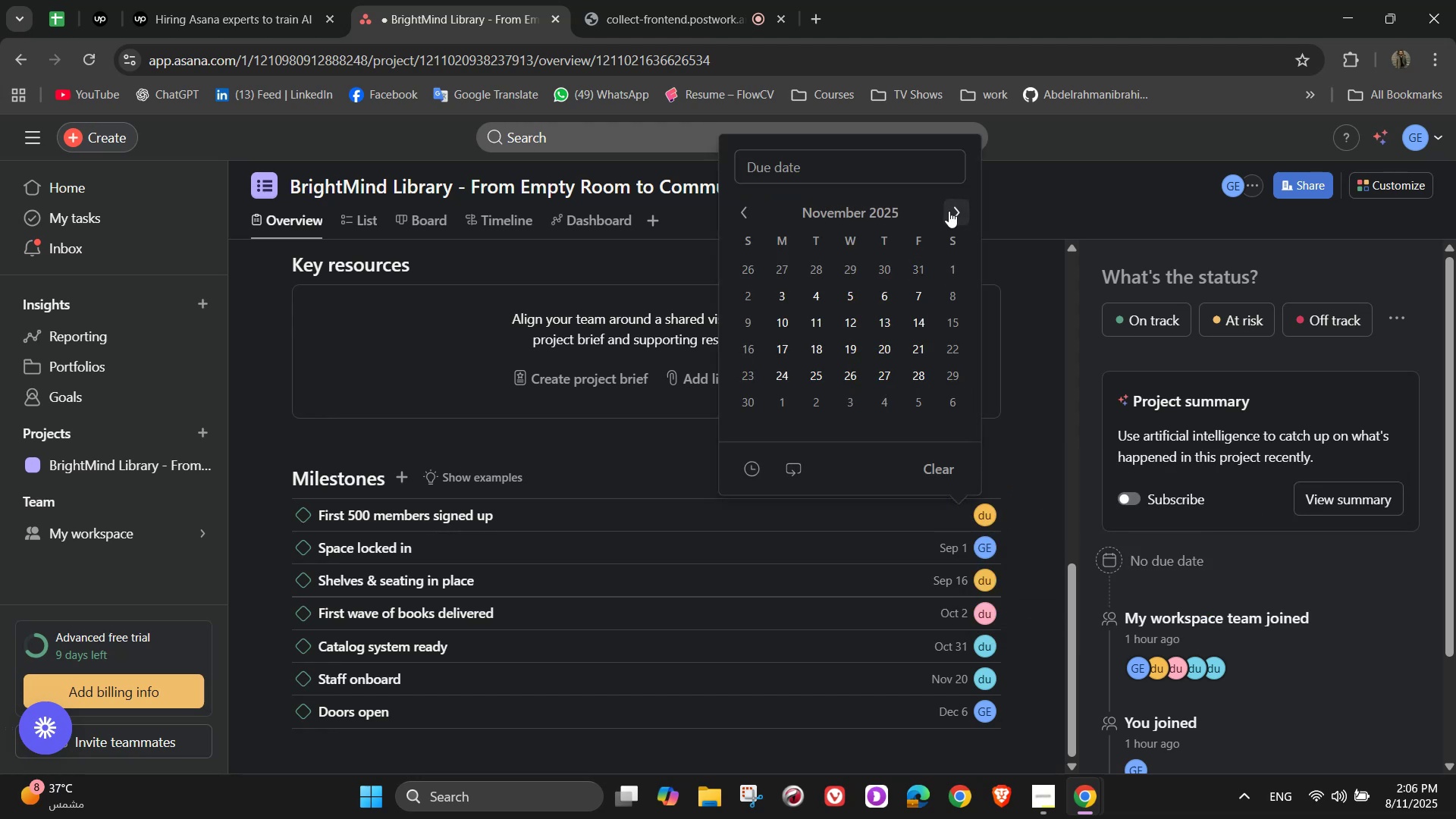 
triple_click([949, 211])
 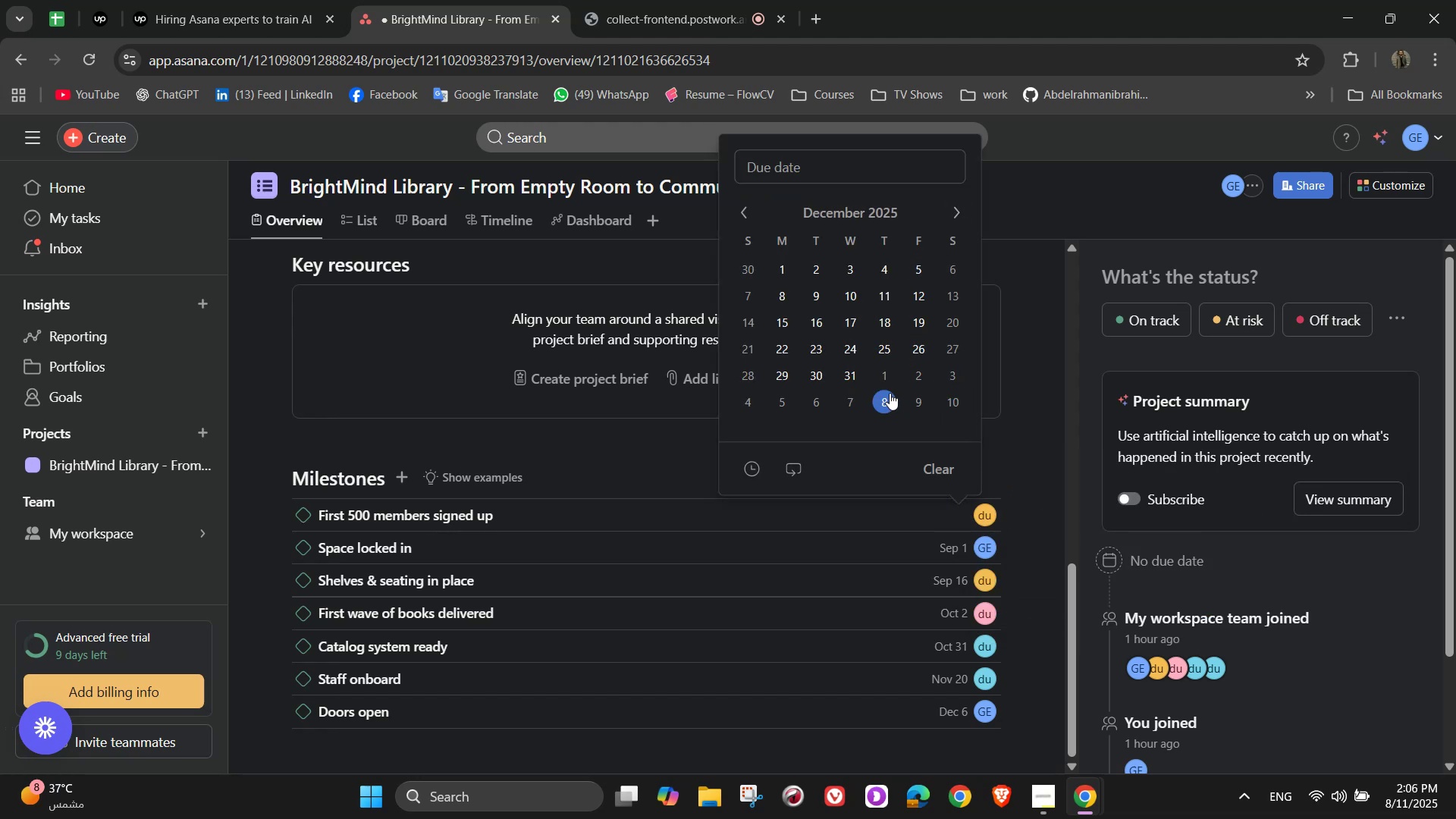 
left_click([923, 378])
 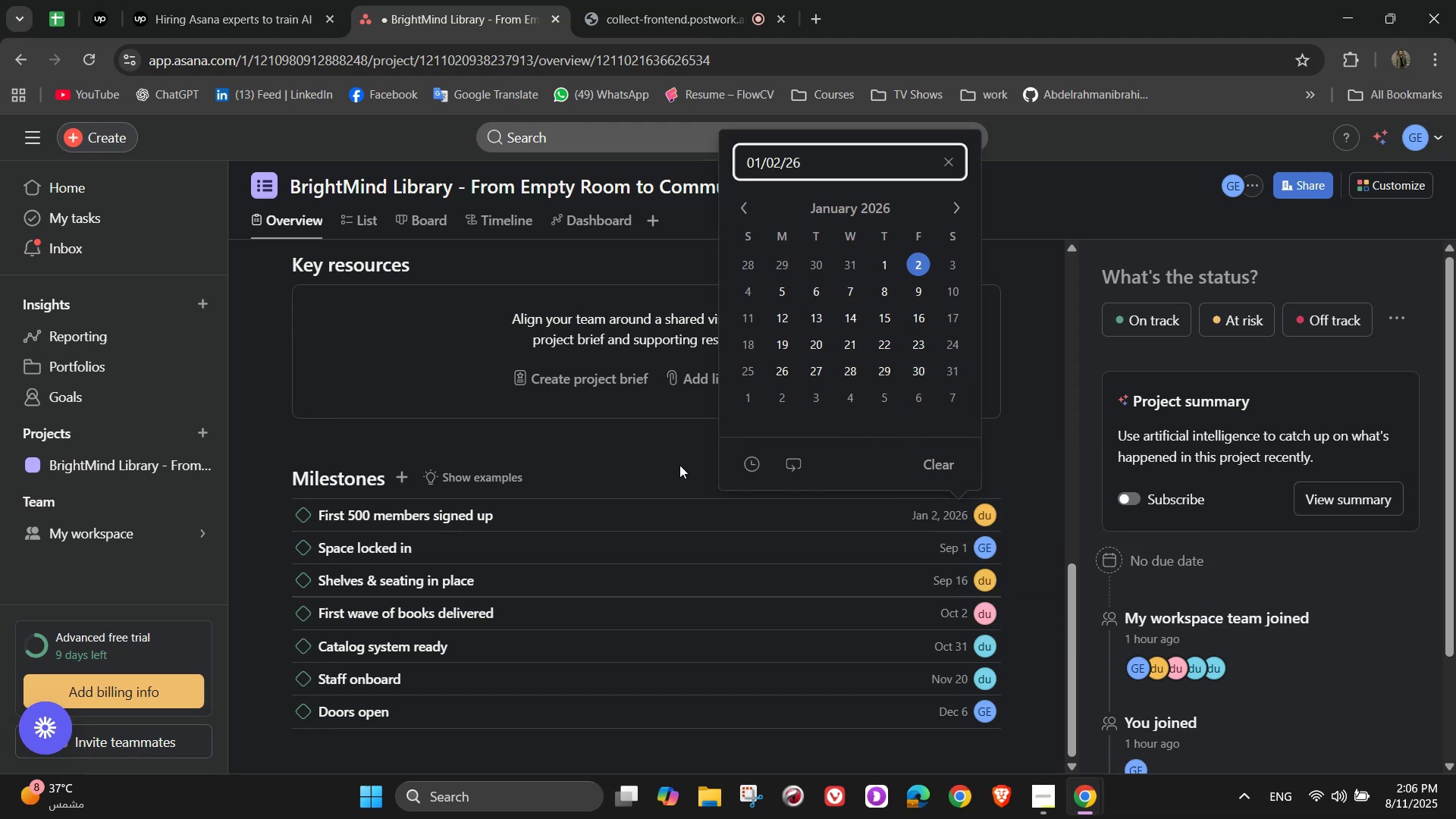 
left_click([676, 465])
 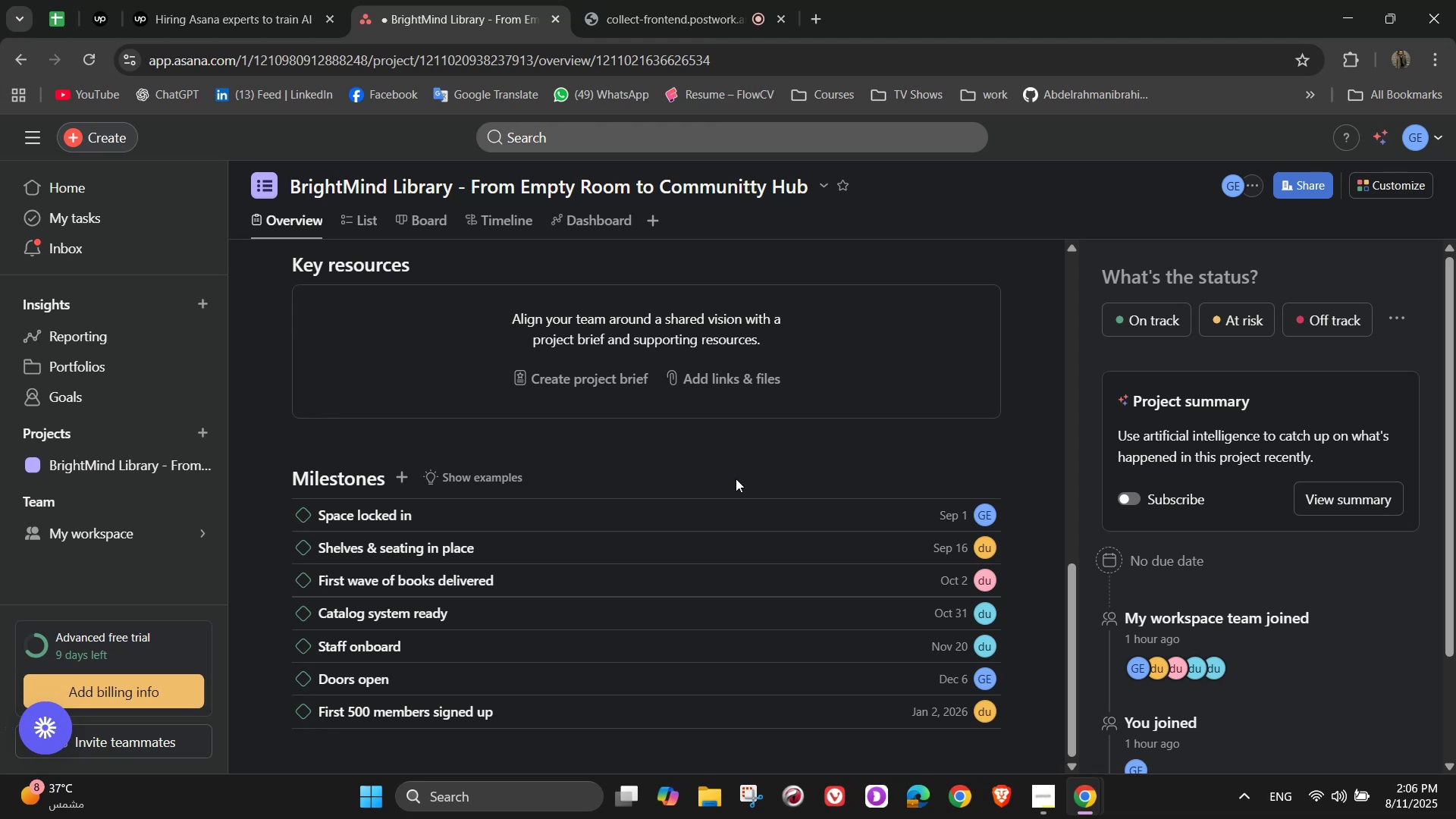 
wait(9.14)
 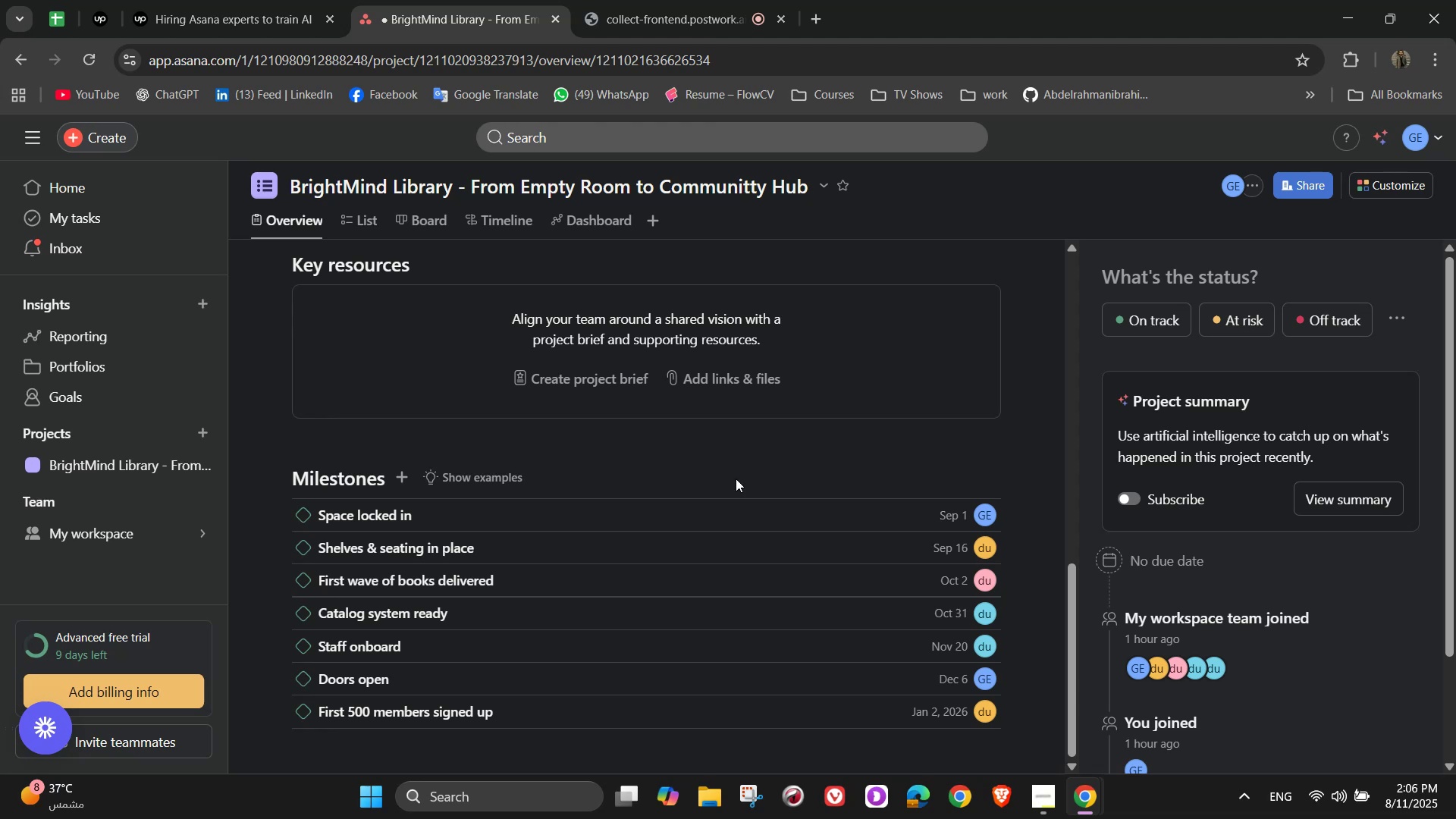 
scroll: coordinate [743, 459], scroll_direction: up, amount: 1.0
 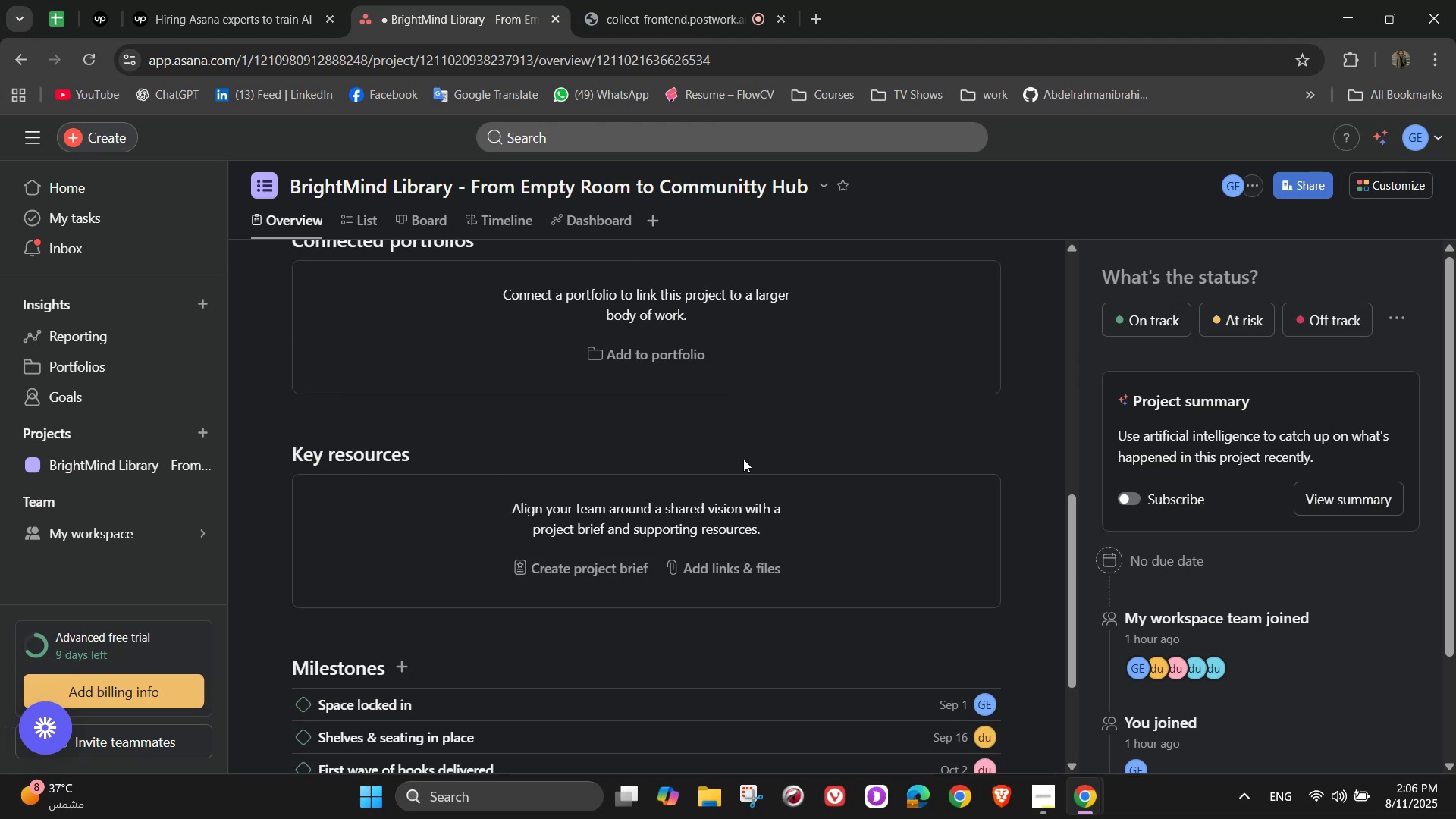 
scroll: coordinate [743, 459], scroll_direction: down, amount: 1.0
 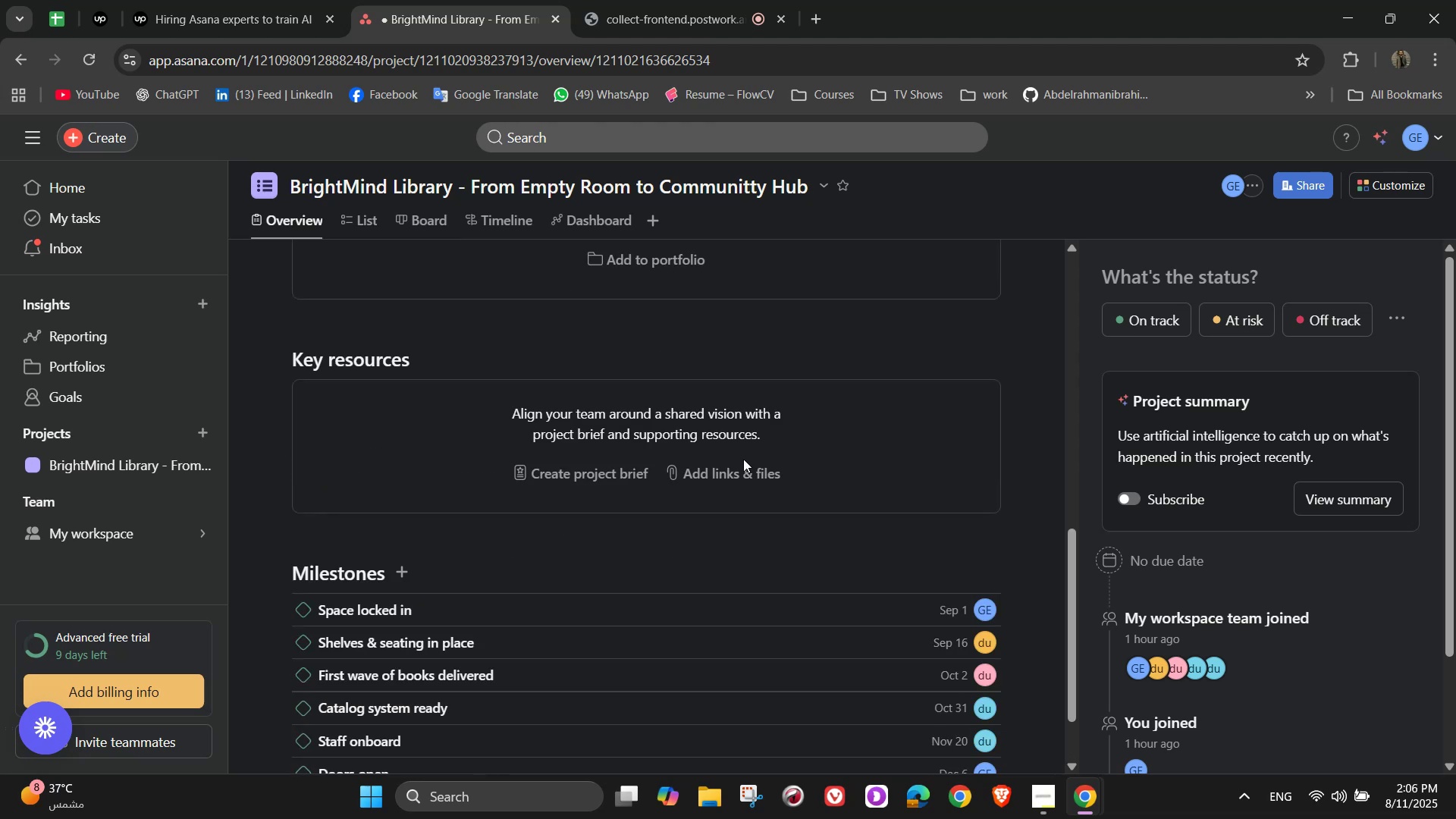 
scroll: coordinate [743, 459], scroll_direction: up, amount: 3.0
 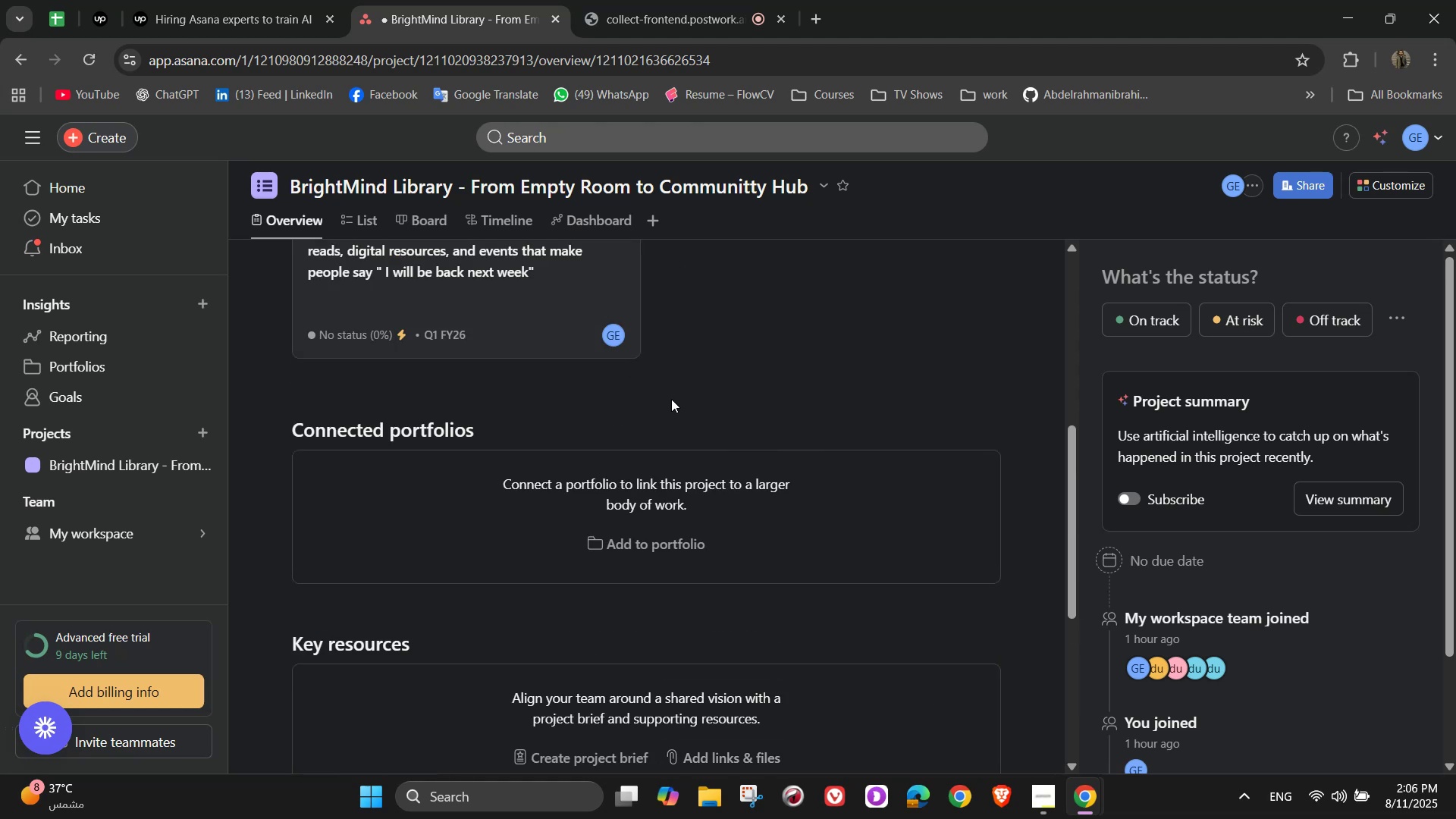 
scroll: coordinate [312, 620], scroll_direction: down, amount: 8.0
 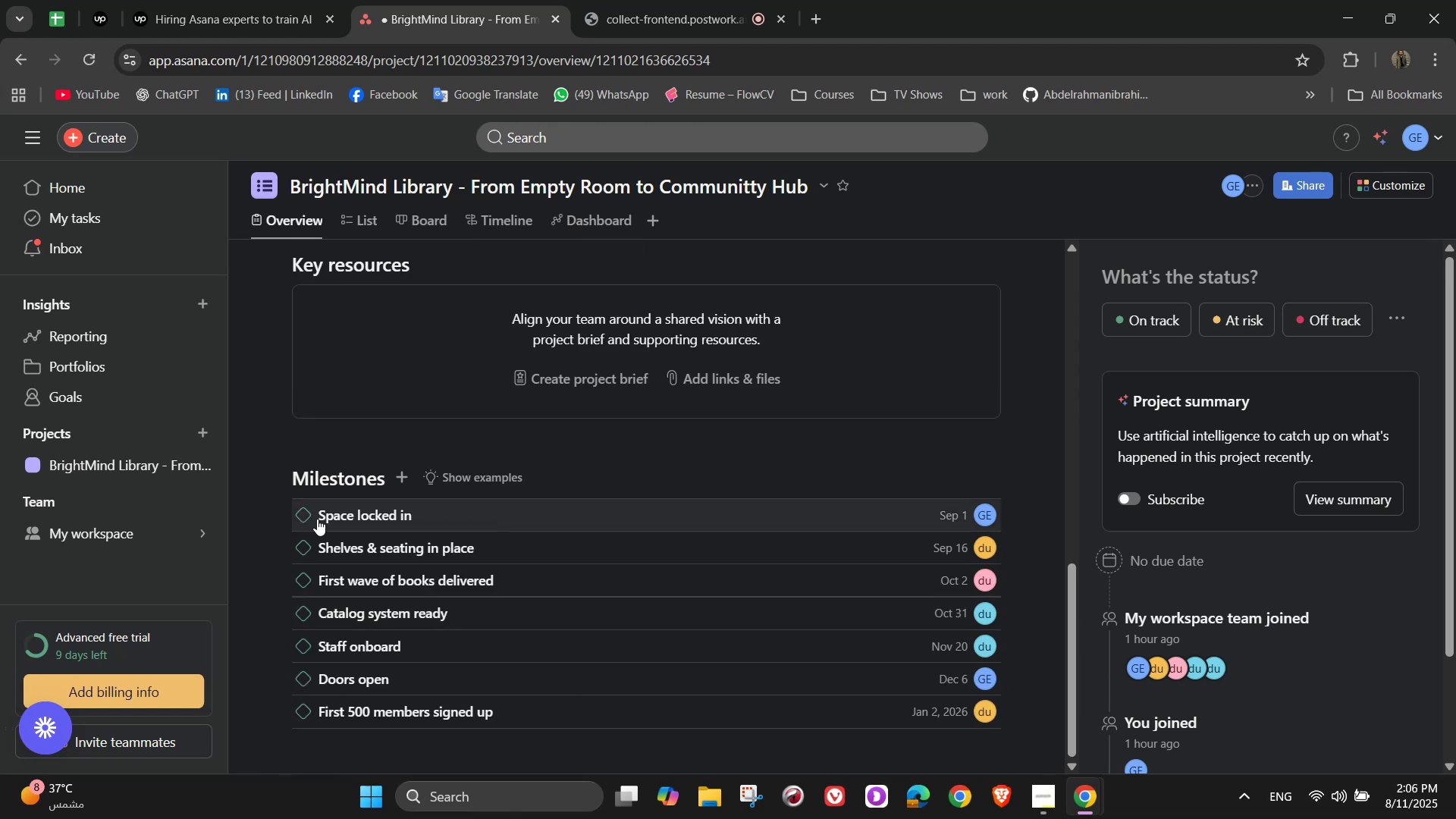 
left_click([309, 515])
 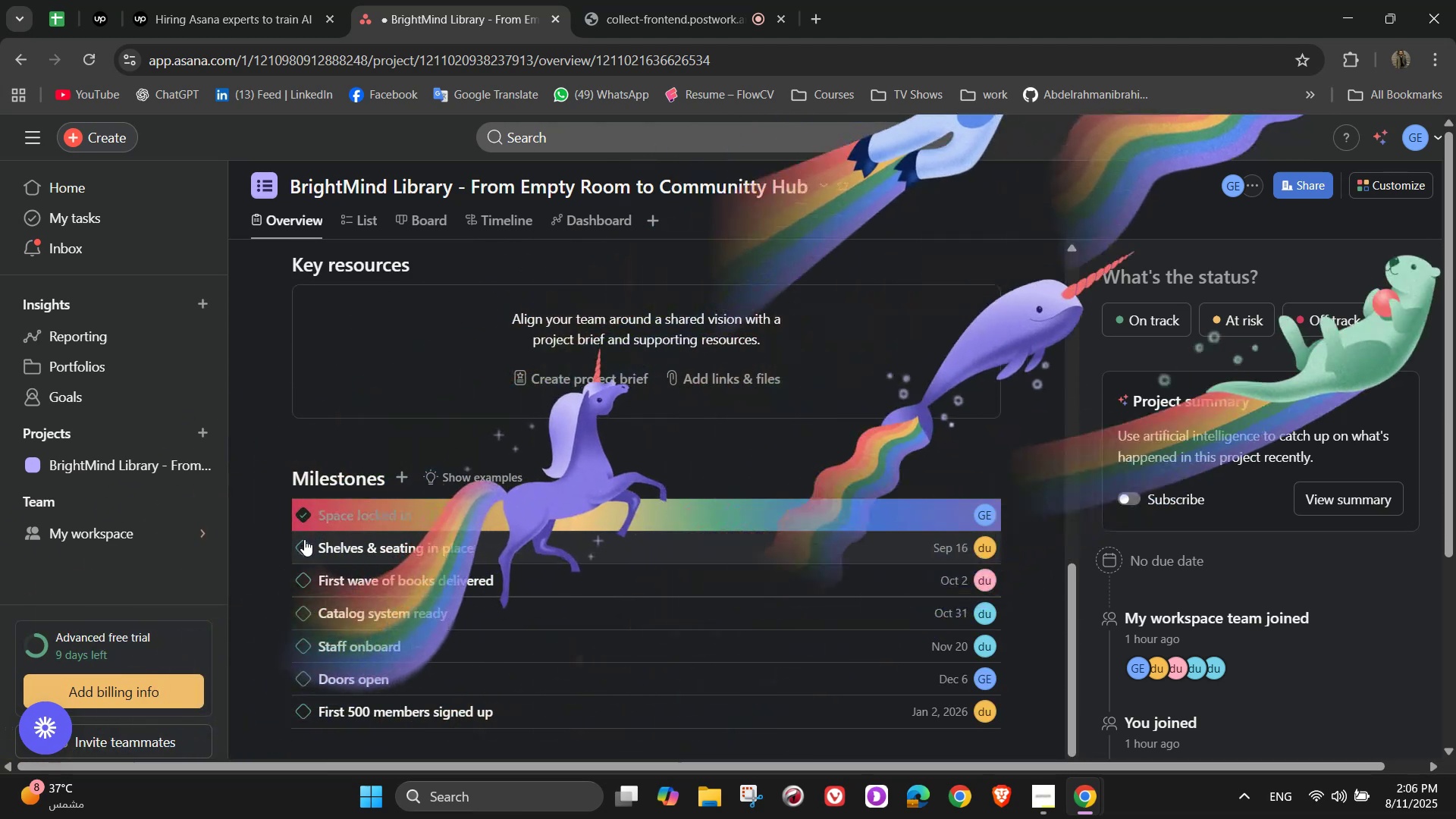 
left_click([304, 540])
 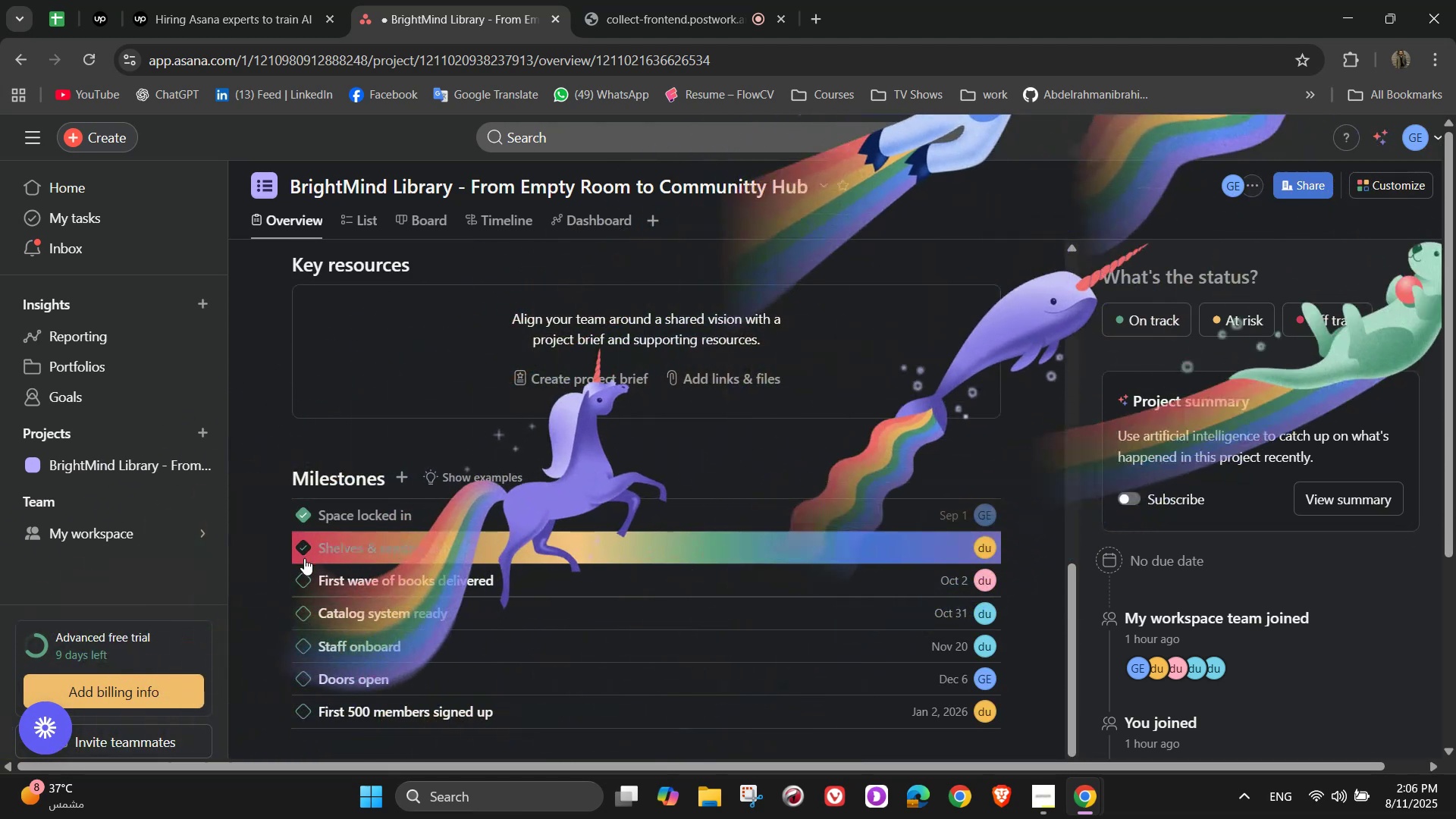 
left_click([304, 577])
 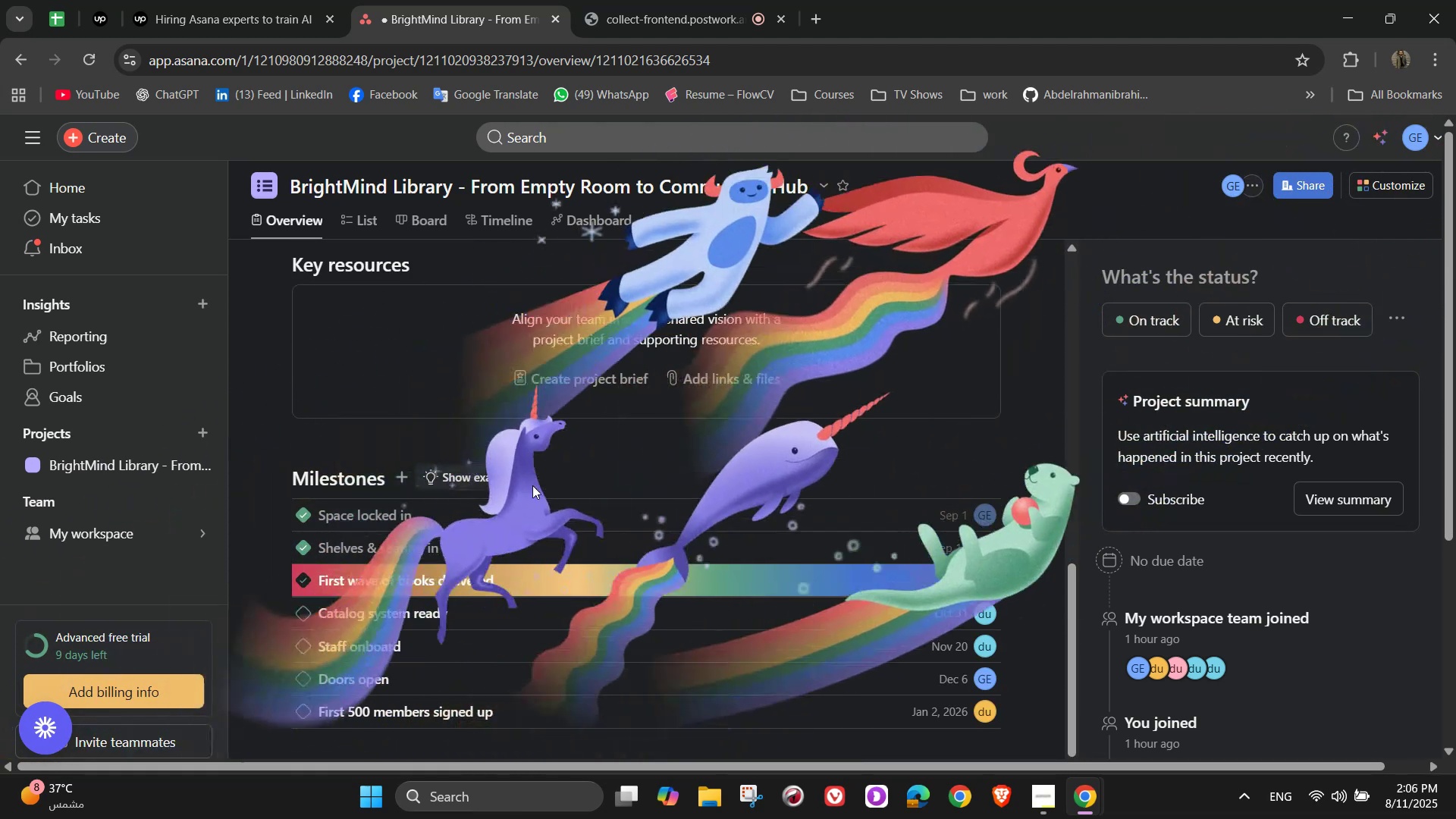 
scroll: coordinate [576, 487], scroll_direction: up, amount: 3.0
 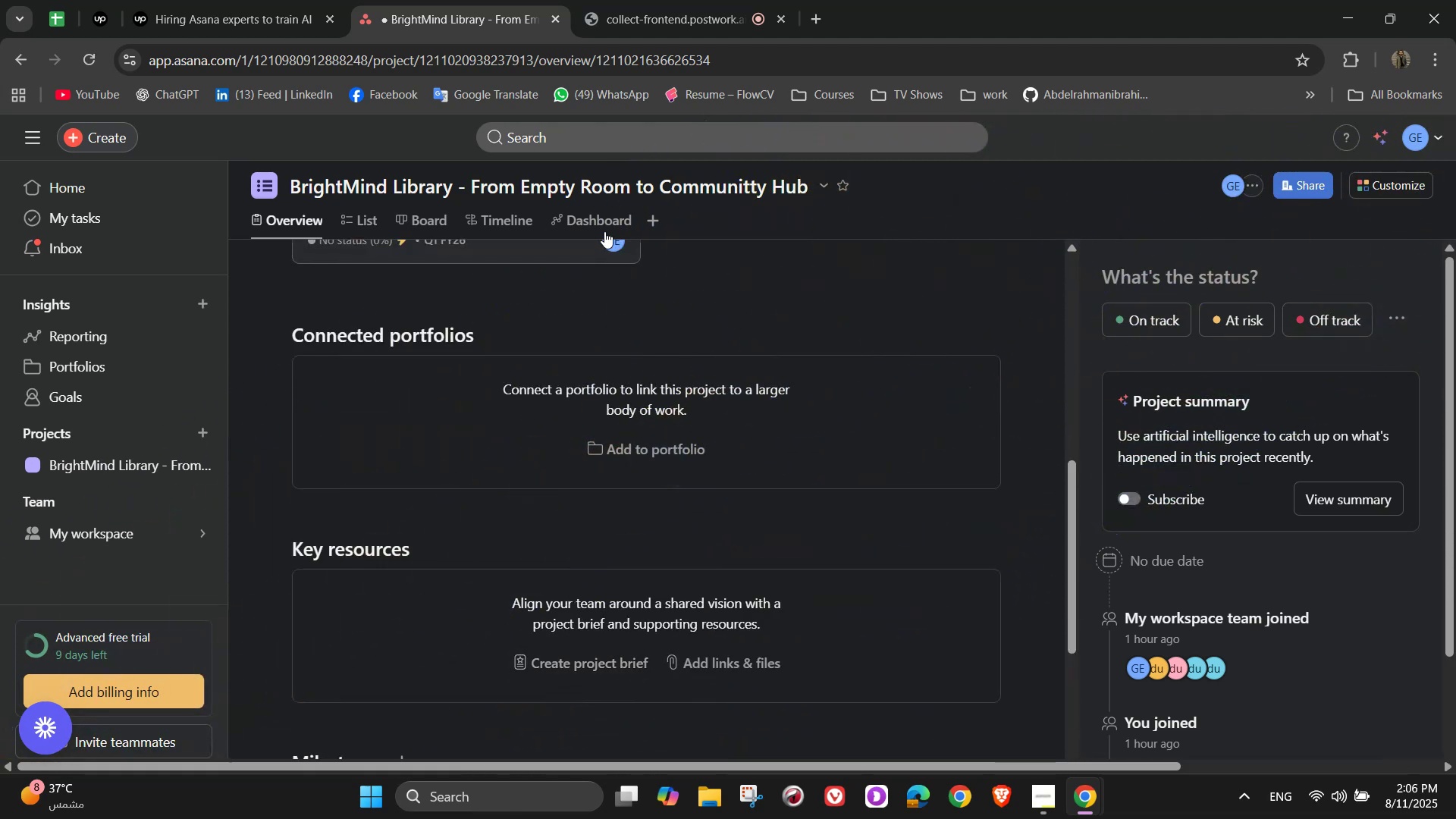 
left_click([588, 225])
 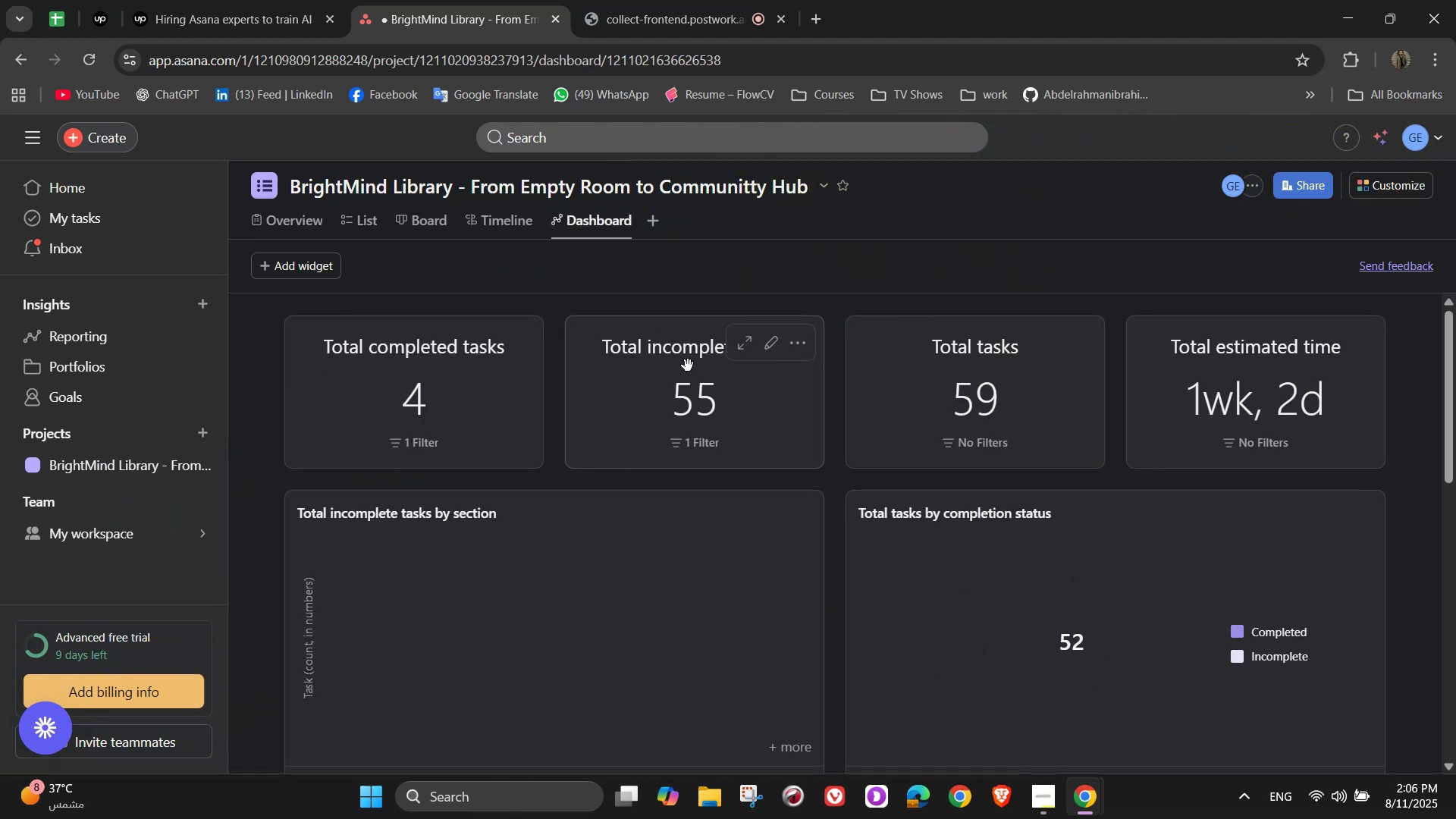 
scroll: coordinate [713, 435], scroll_direction: down, amount: 1.0
 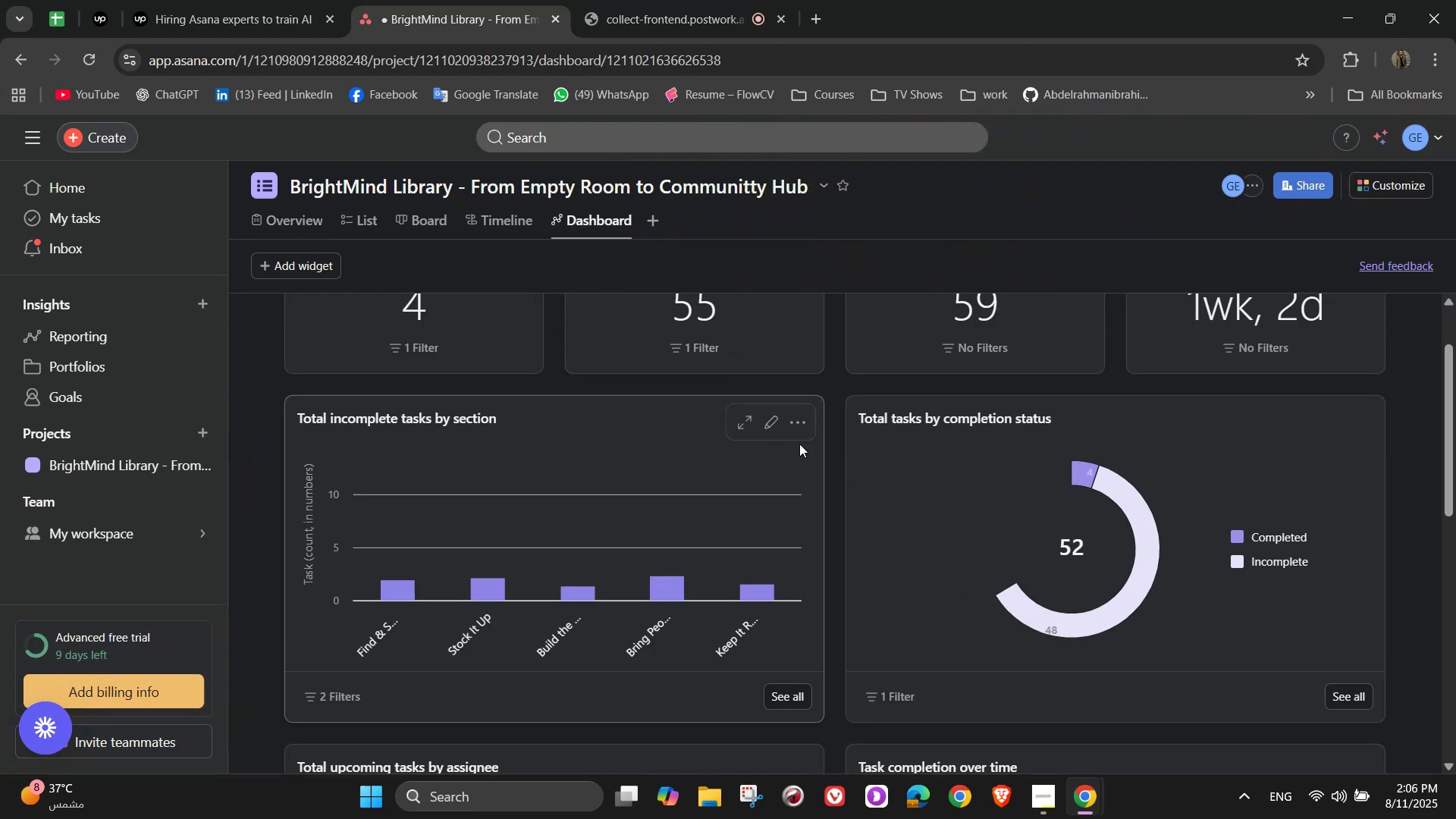 